 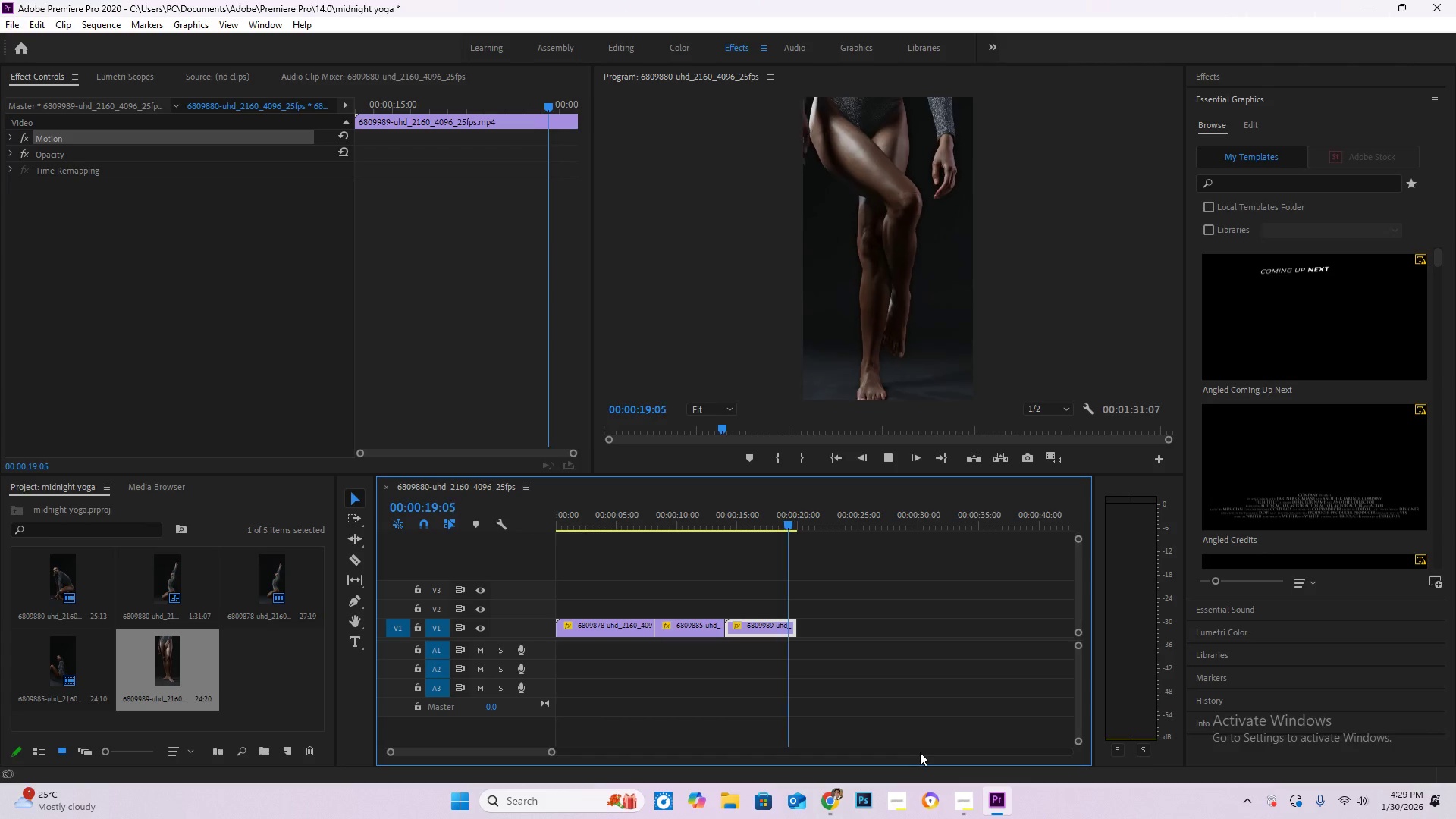 
left_click_drag(start_coordinate=[806, 519], to_coordinate=[753, 516])
 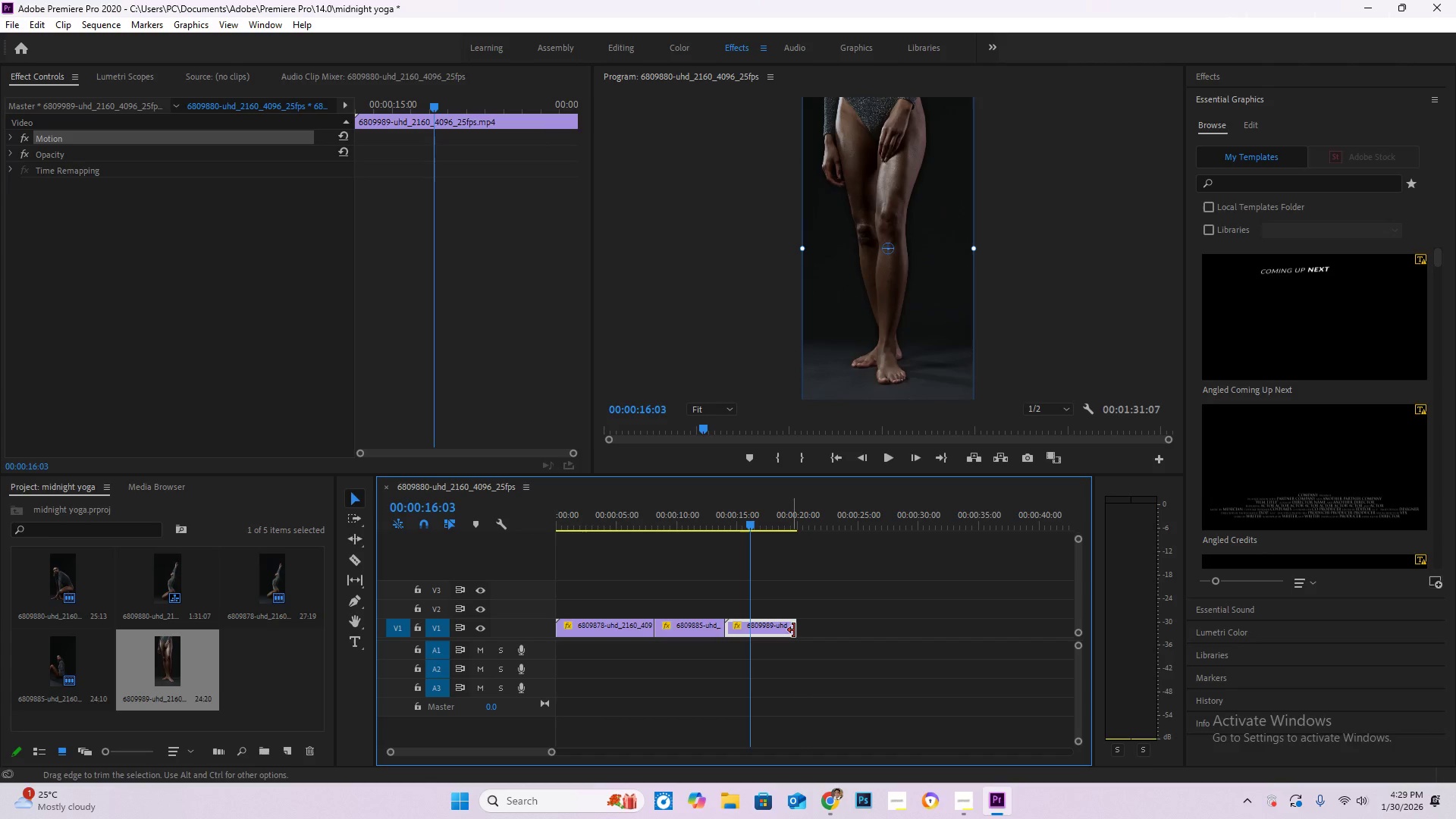 
left_click_drag(start_coordinate=[795, 629], to_coordinate=[1074, 640])
 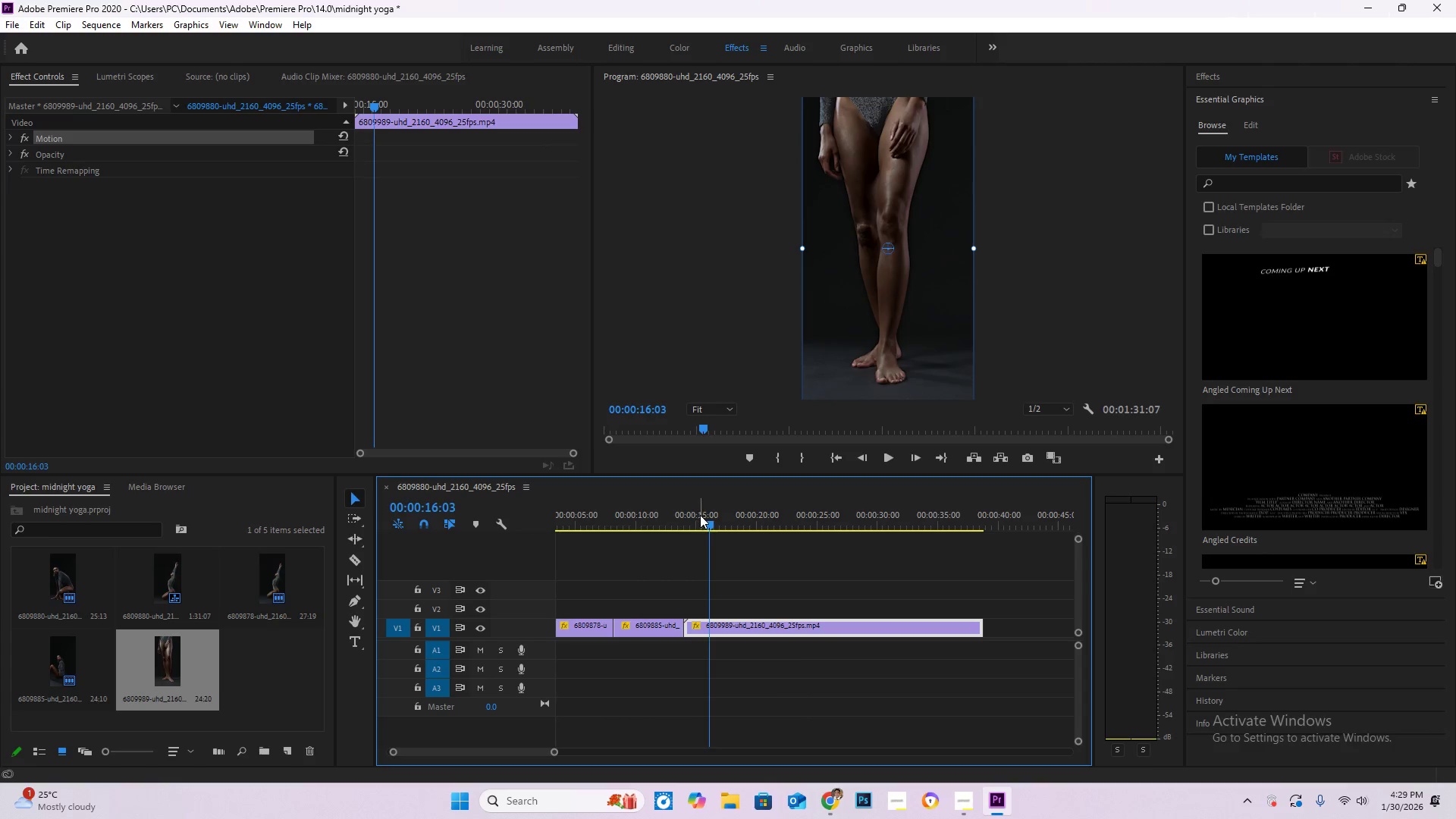 
left_click_drag(start_coordinate=[711, 519], to_coordinate=[763, 523])
 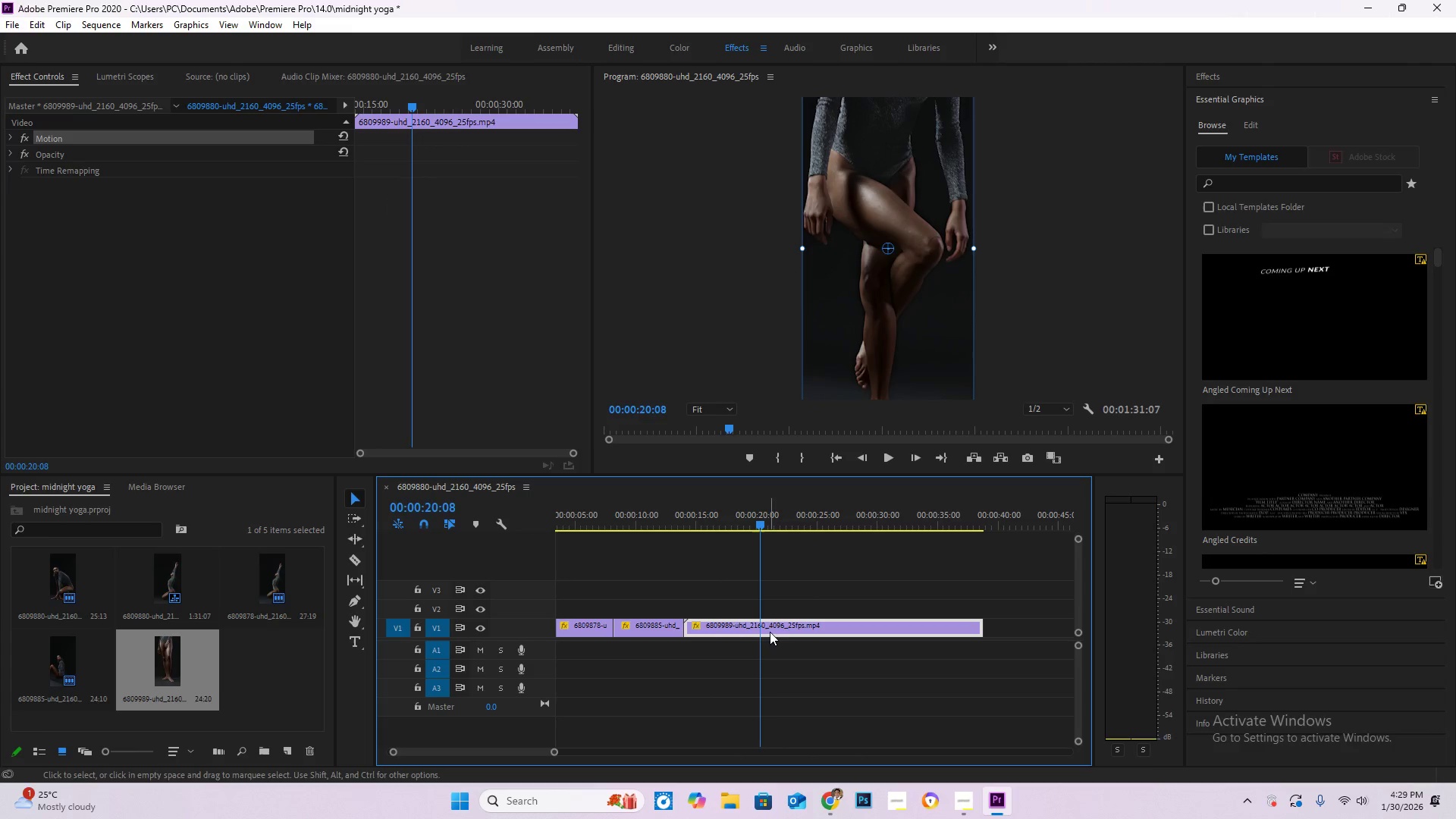 
type(cv)
 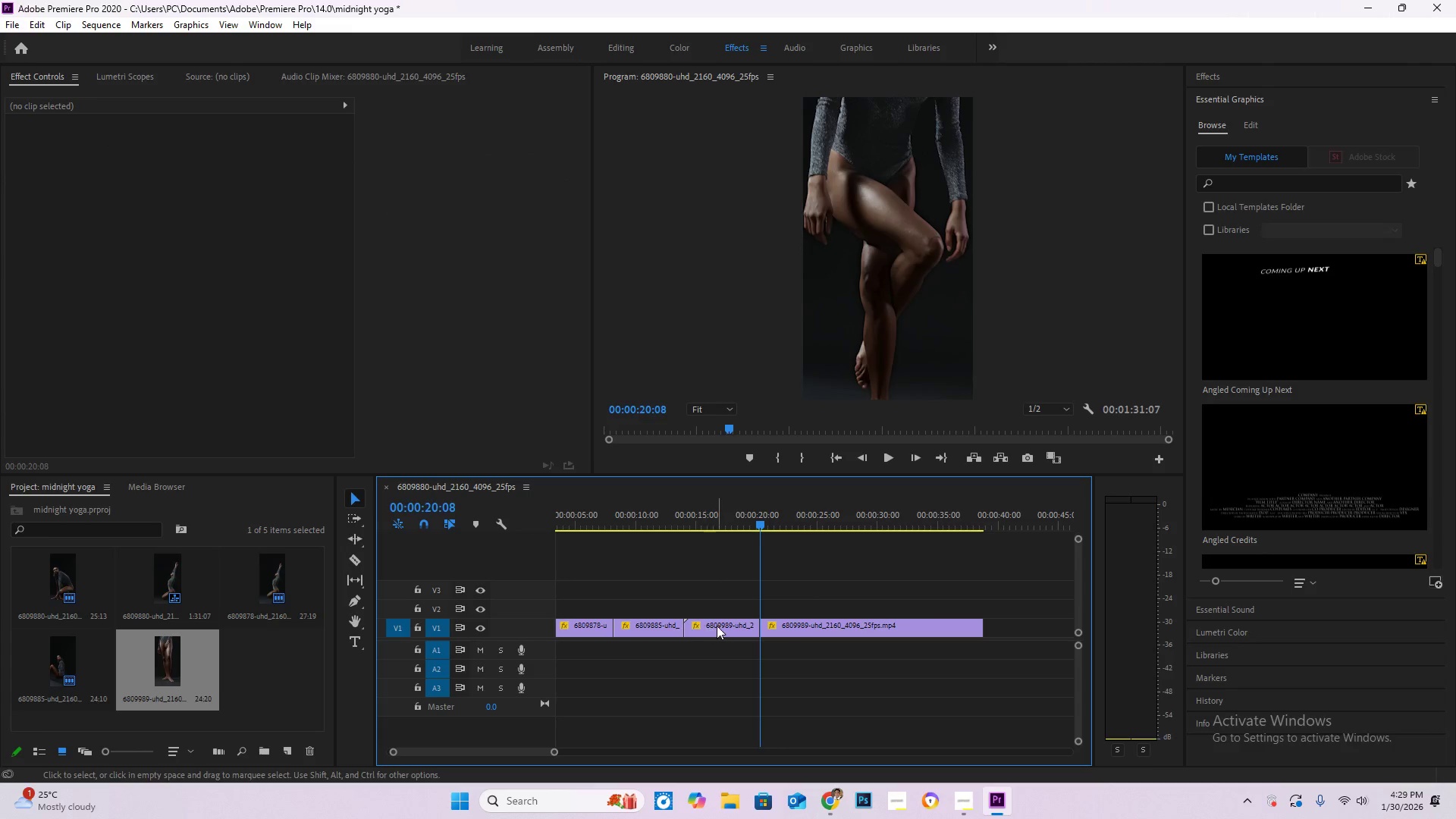 
left_click([717, 626])
 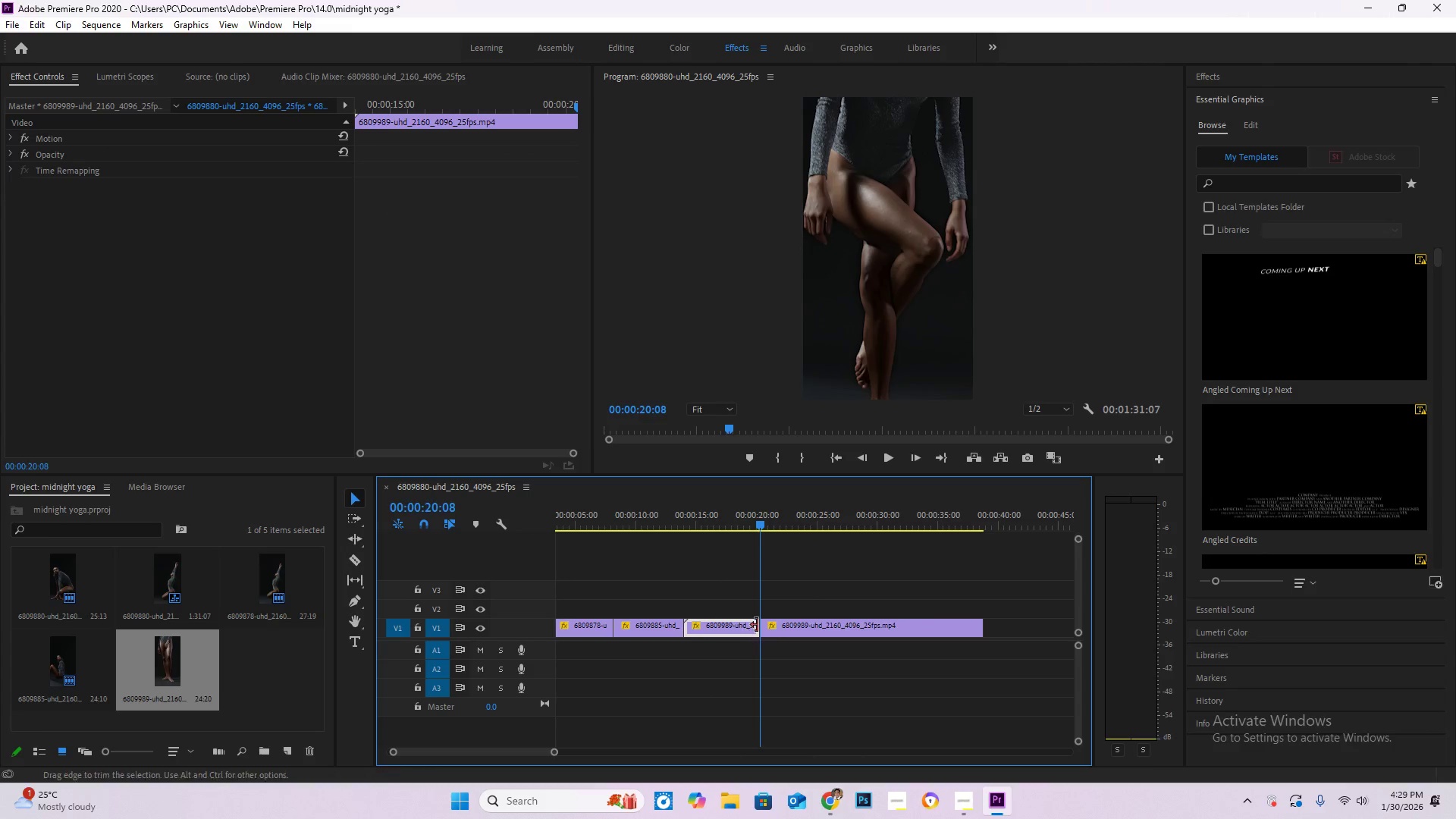 
key(Delete)
 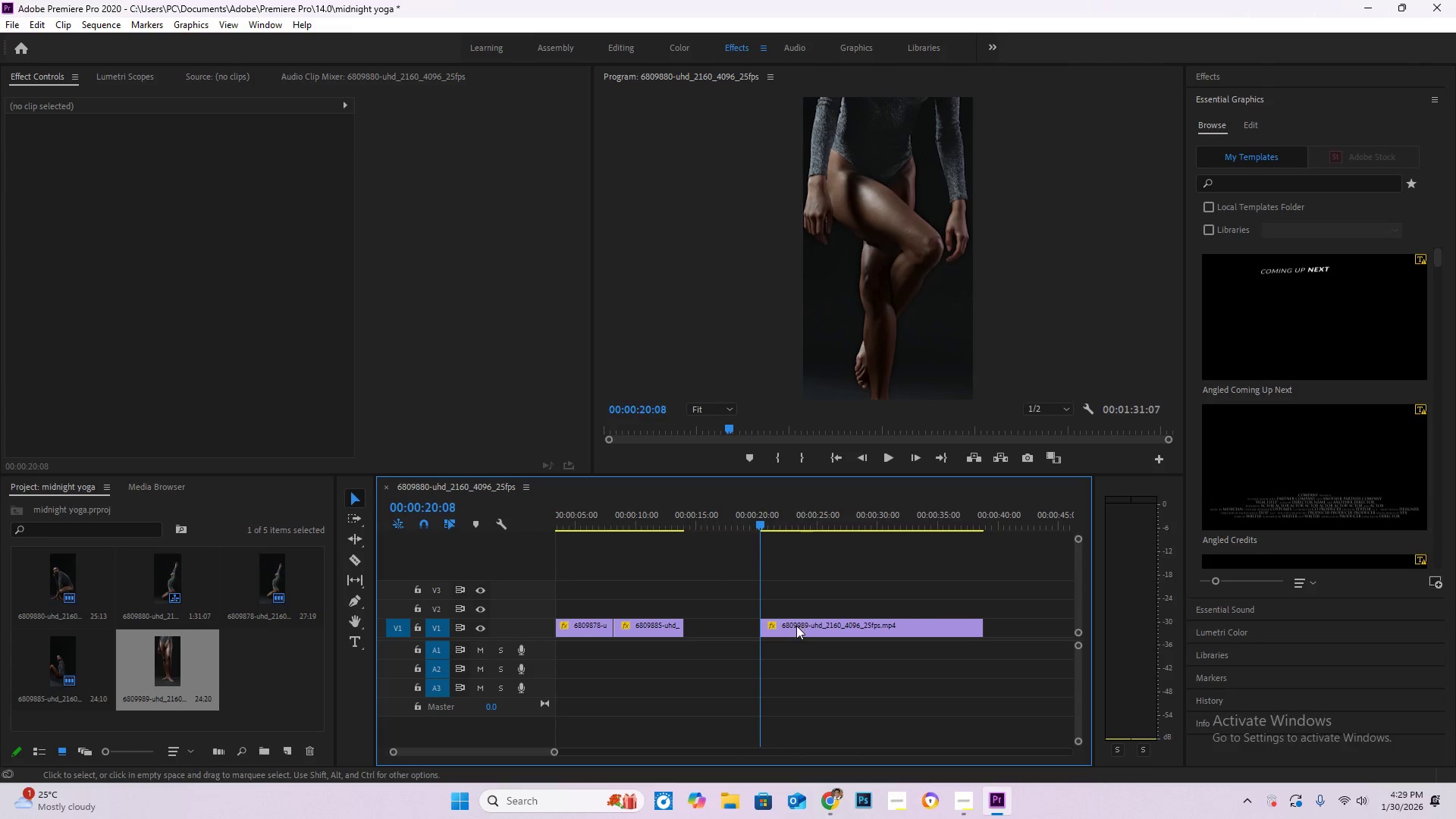 
left_click_drag(start_coordinate=[796, 626], to_coordinate=[723, 626])
 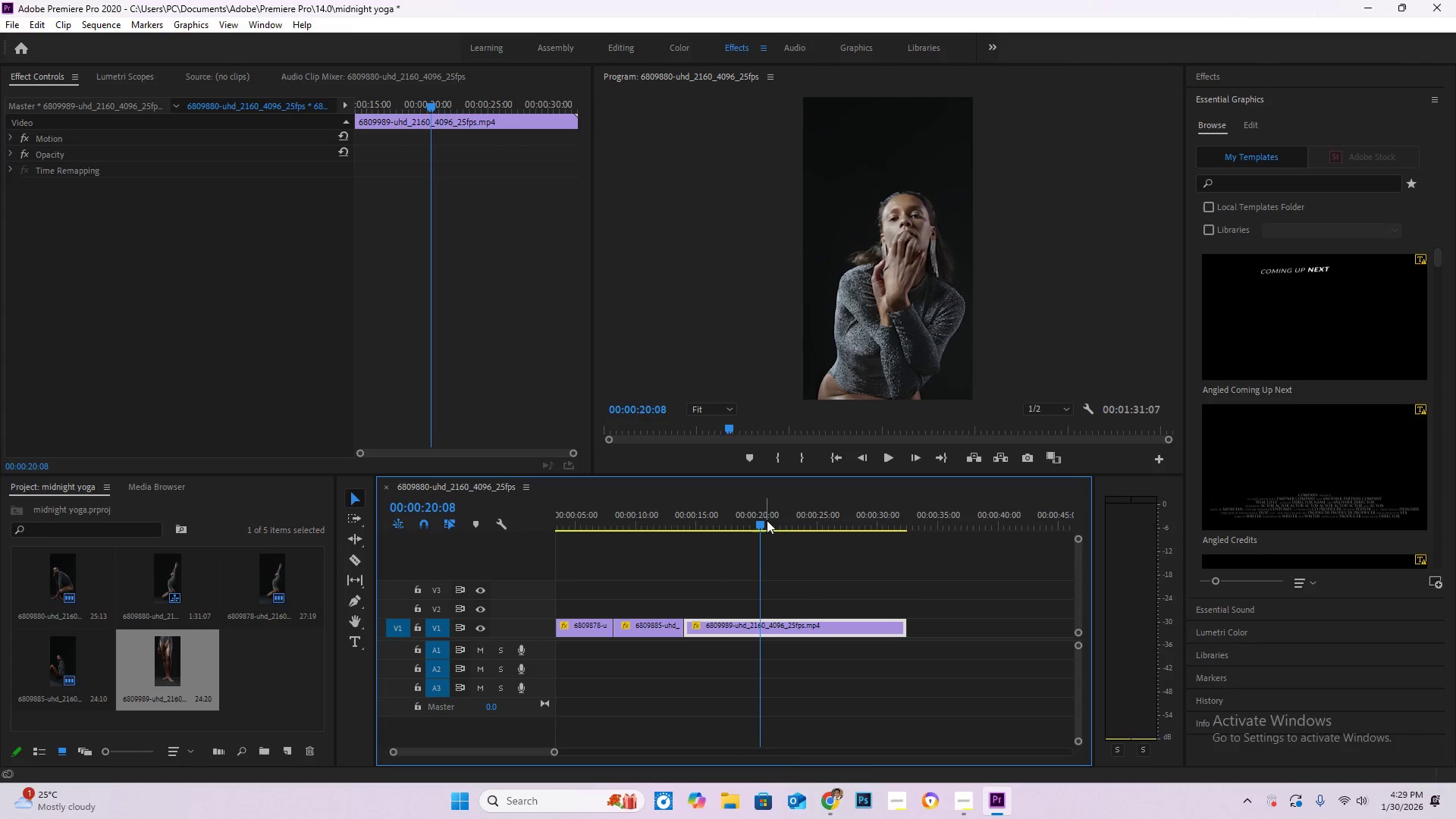 
left_click_drag(start_coordinate=[764, 519], to_coordinate=[760, 519])
 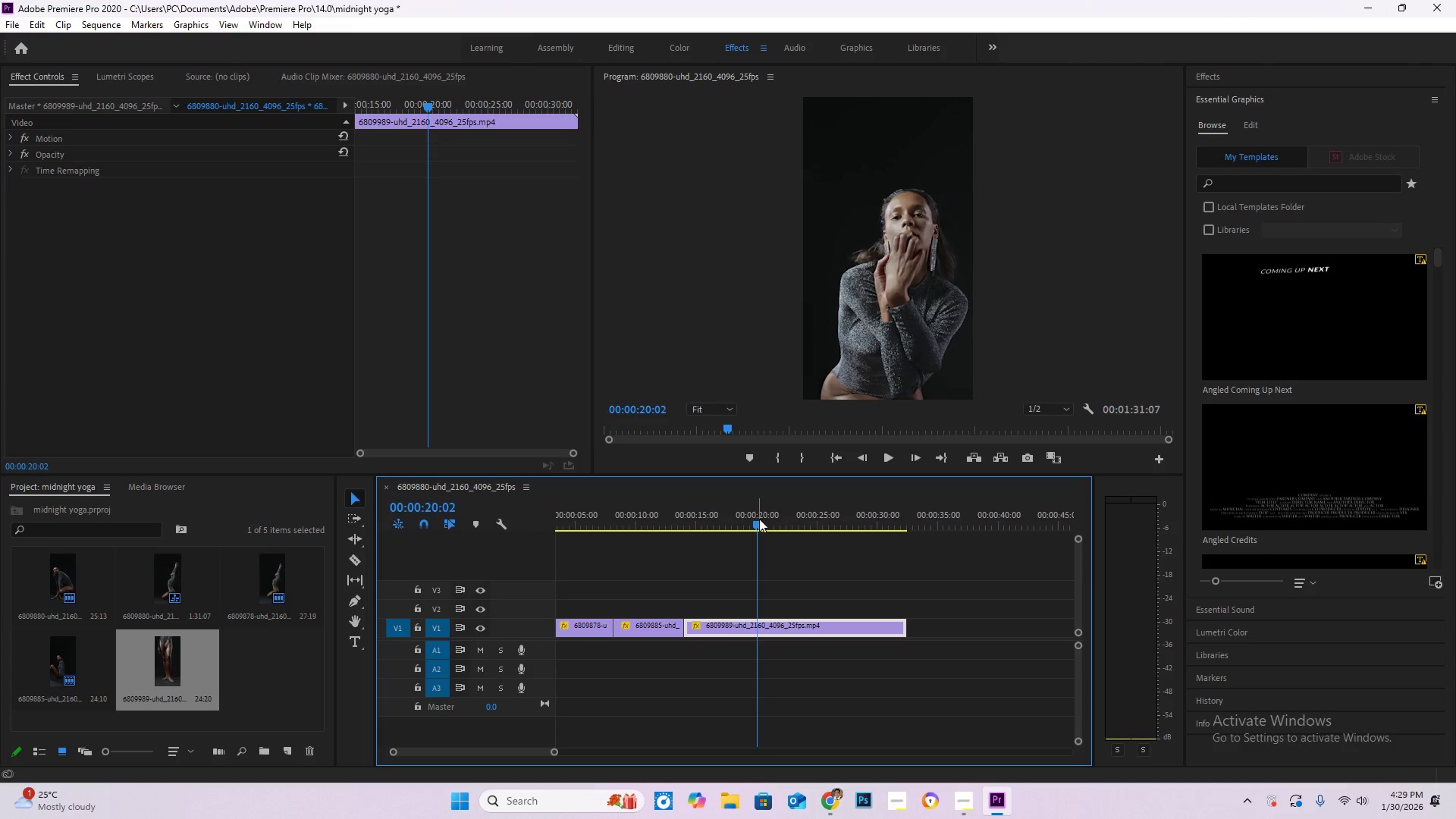 
key(ArrowLeft)
 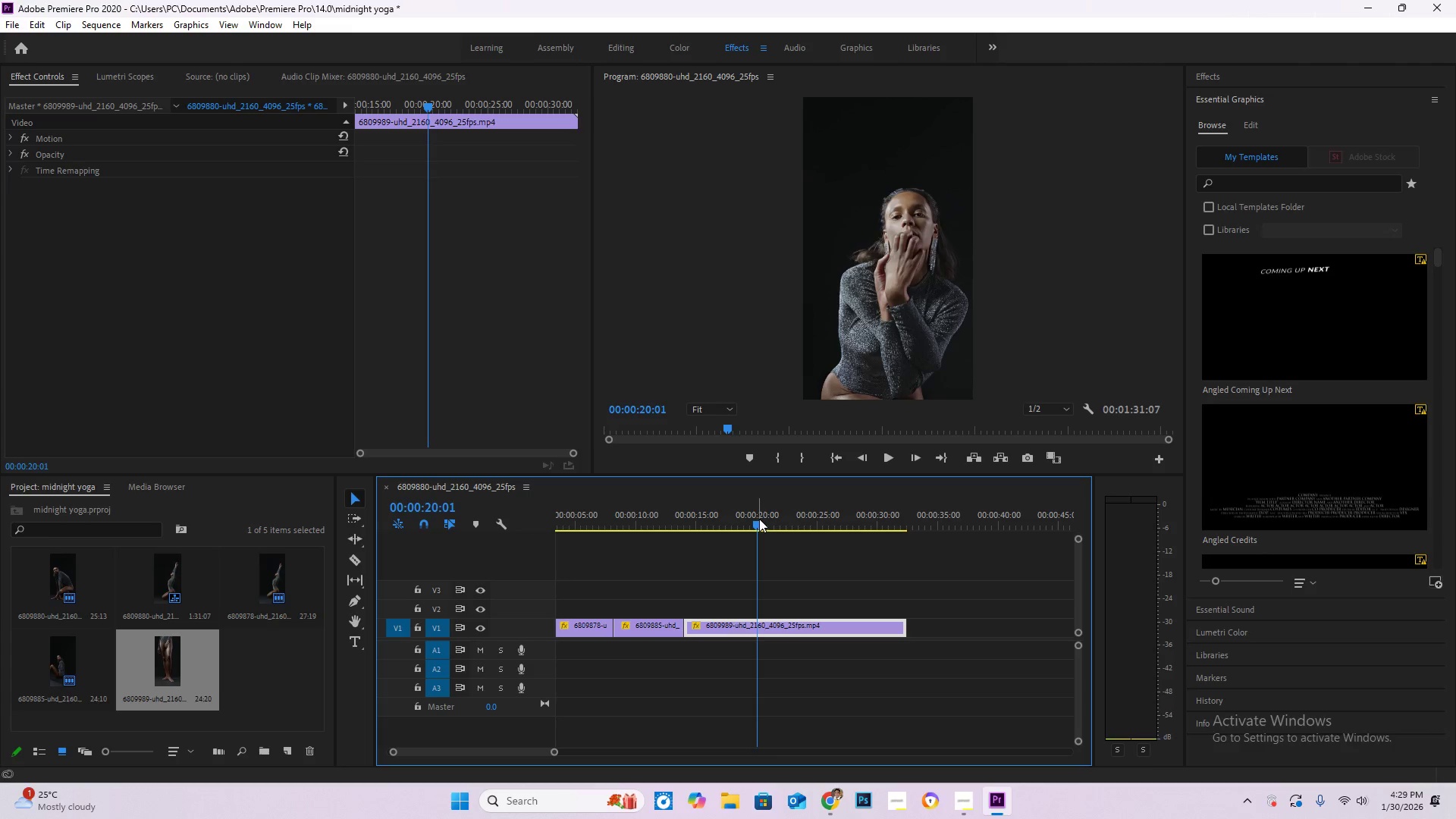 
key(ArrowLeft)
 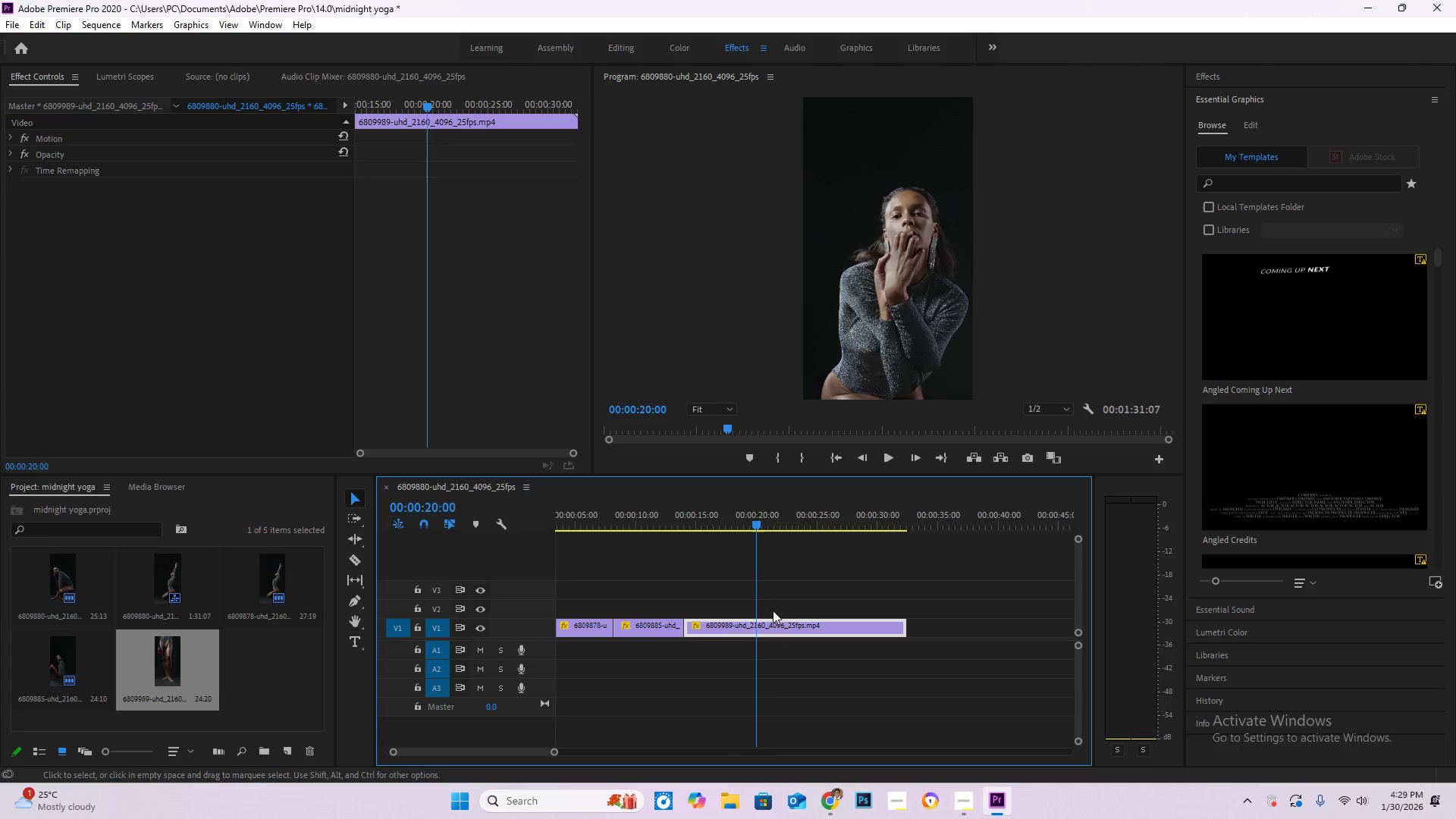 
key(C)
 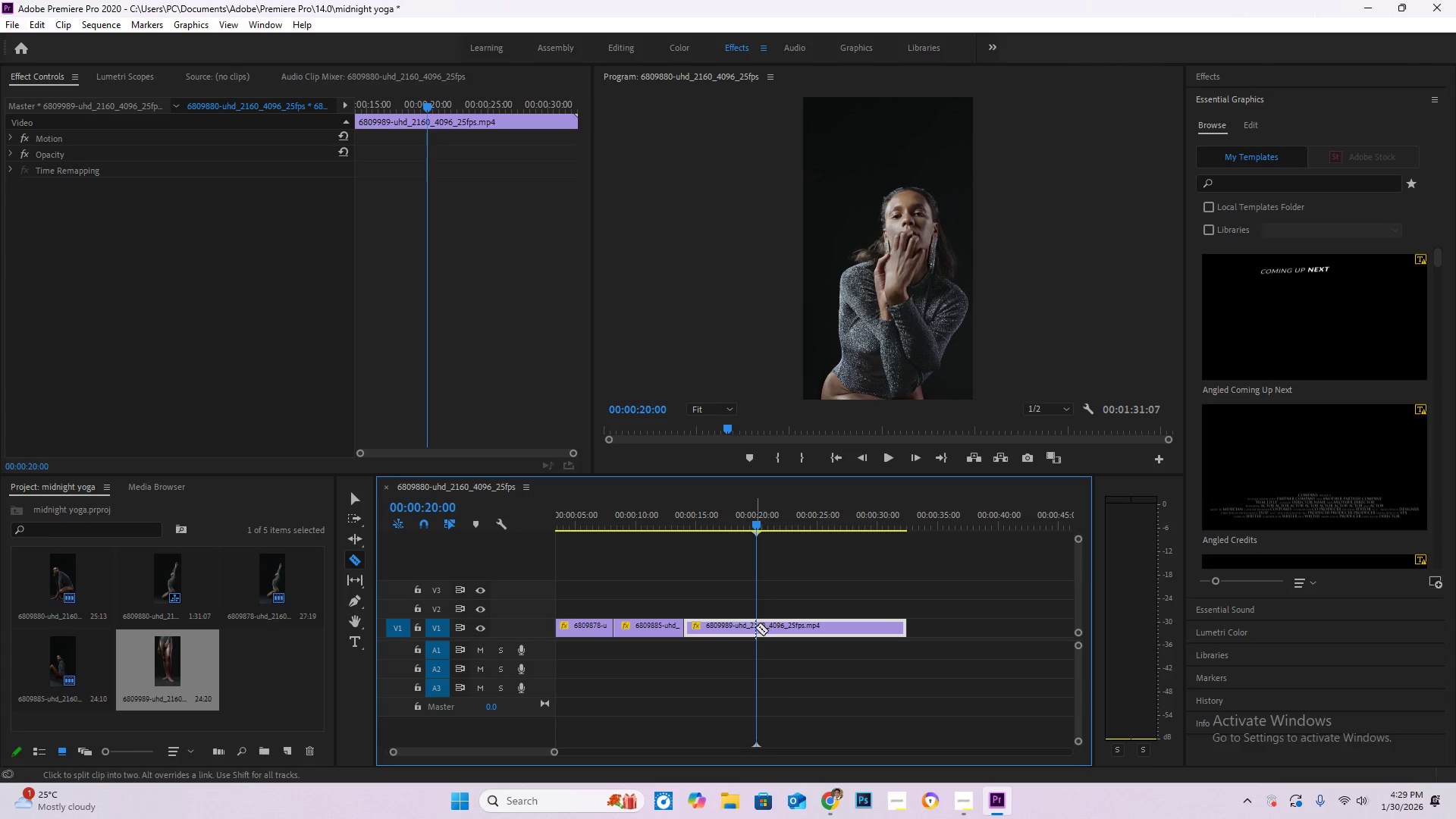 
left_click([755, 627])
 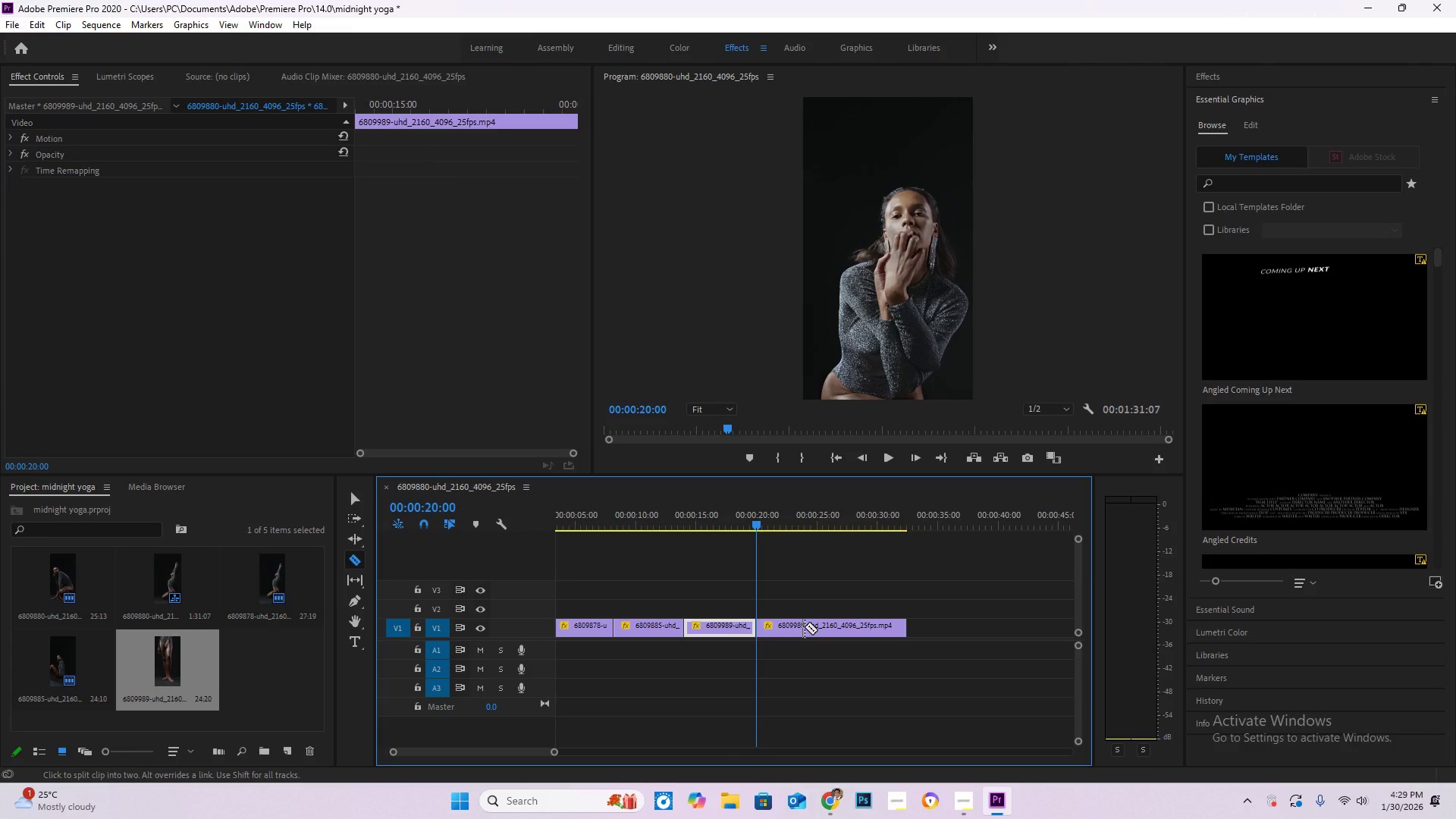 
key(V)
 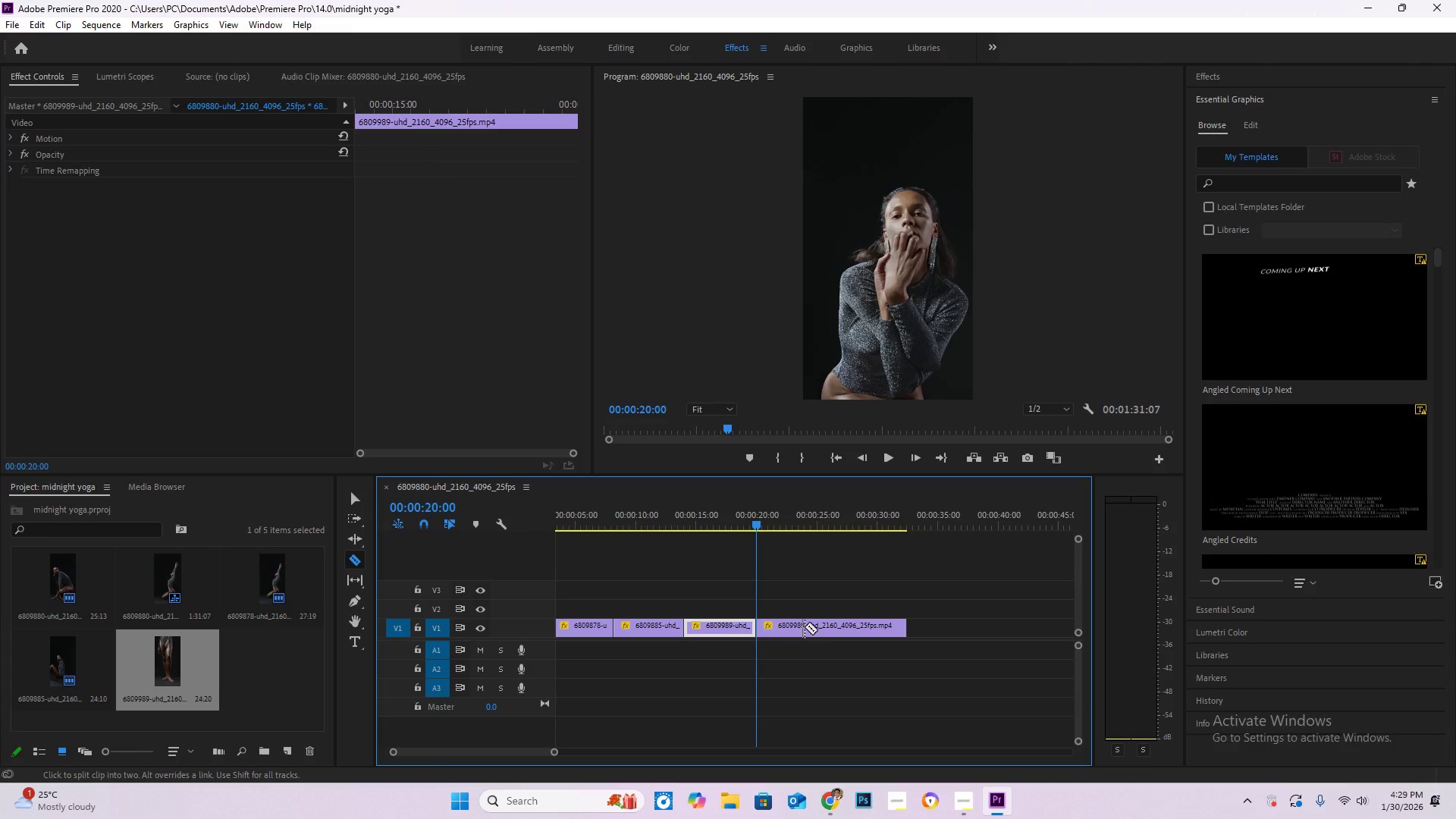 
double_click([810, 626])
 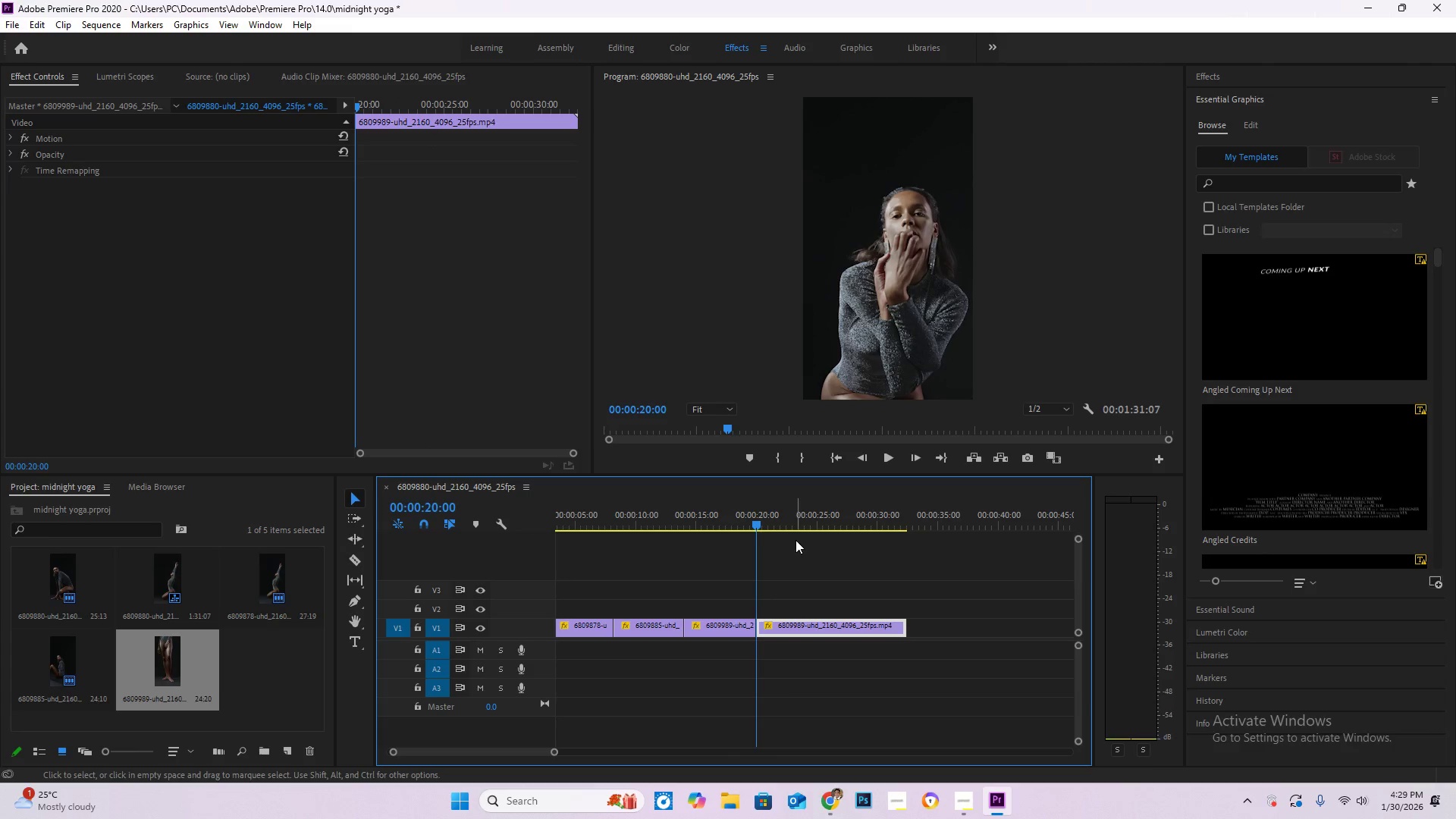 
left_click_drag(start_coordinate=[807, 519], to_coordinate=[801, 521])
 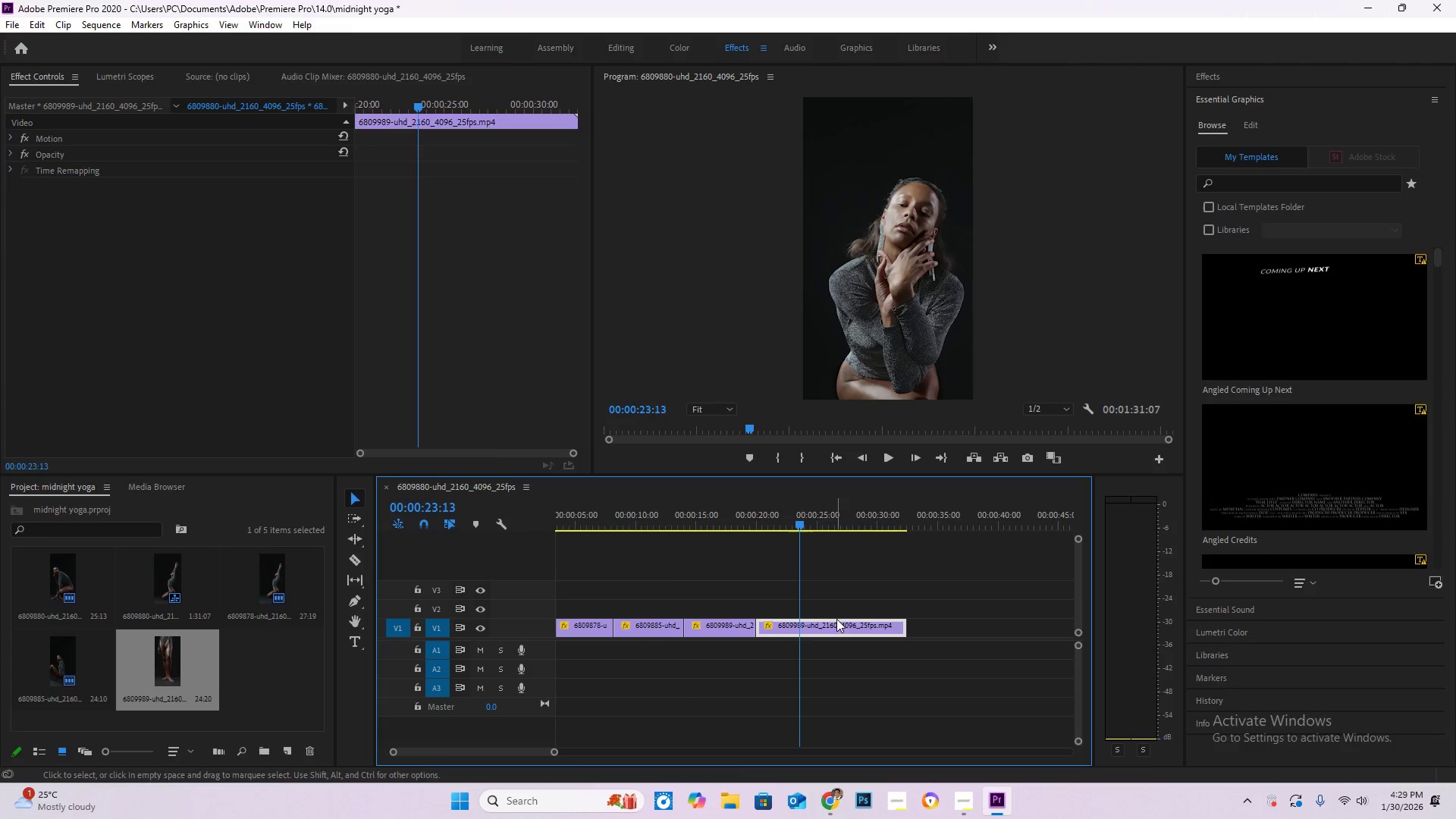 
key(C)
 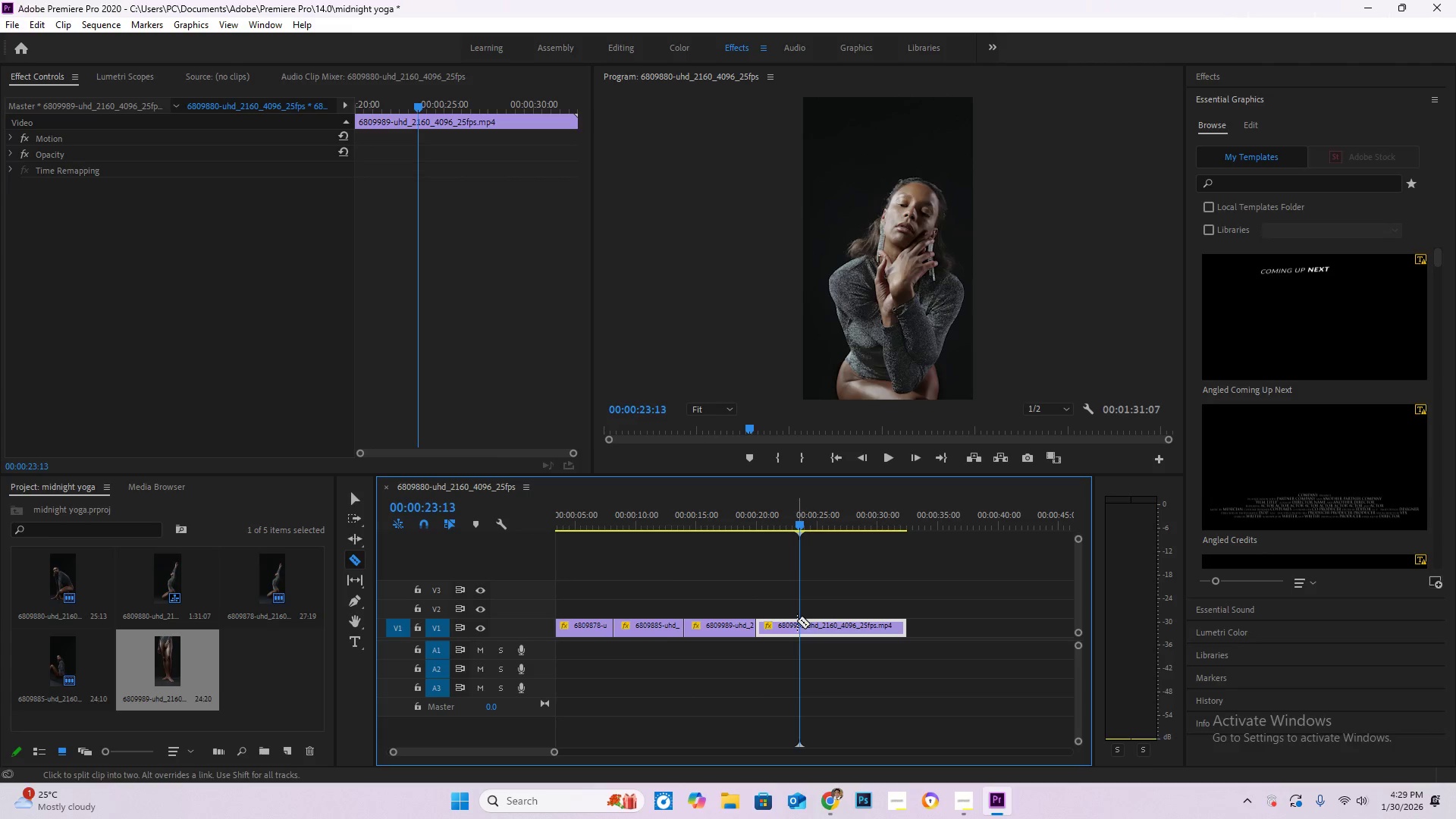 
left_click([797, 620])
 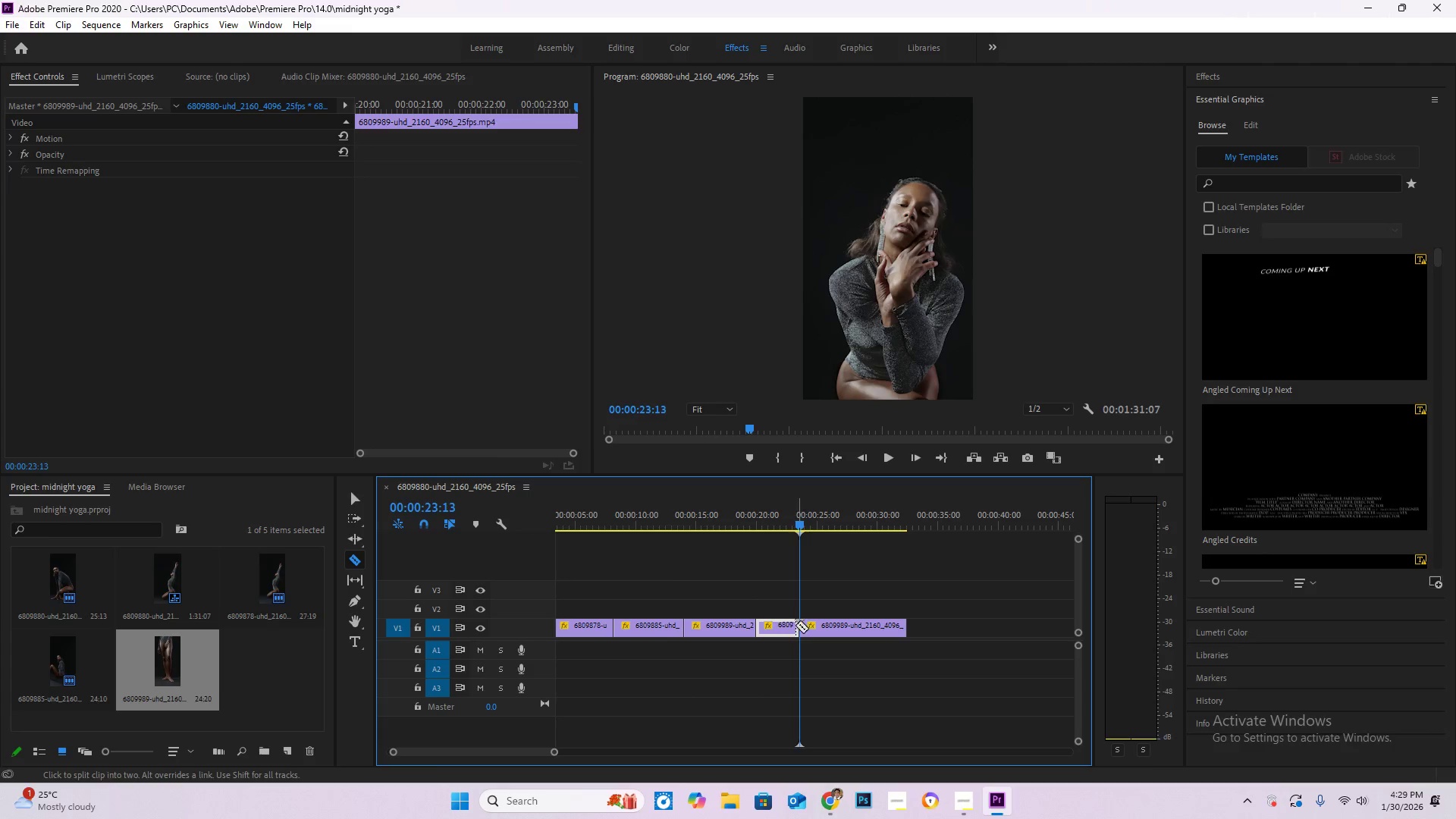 
key(V)
 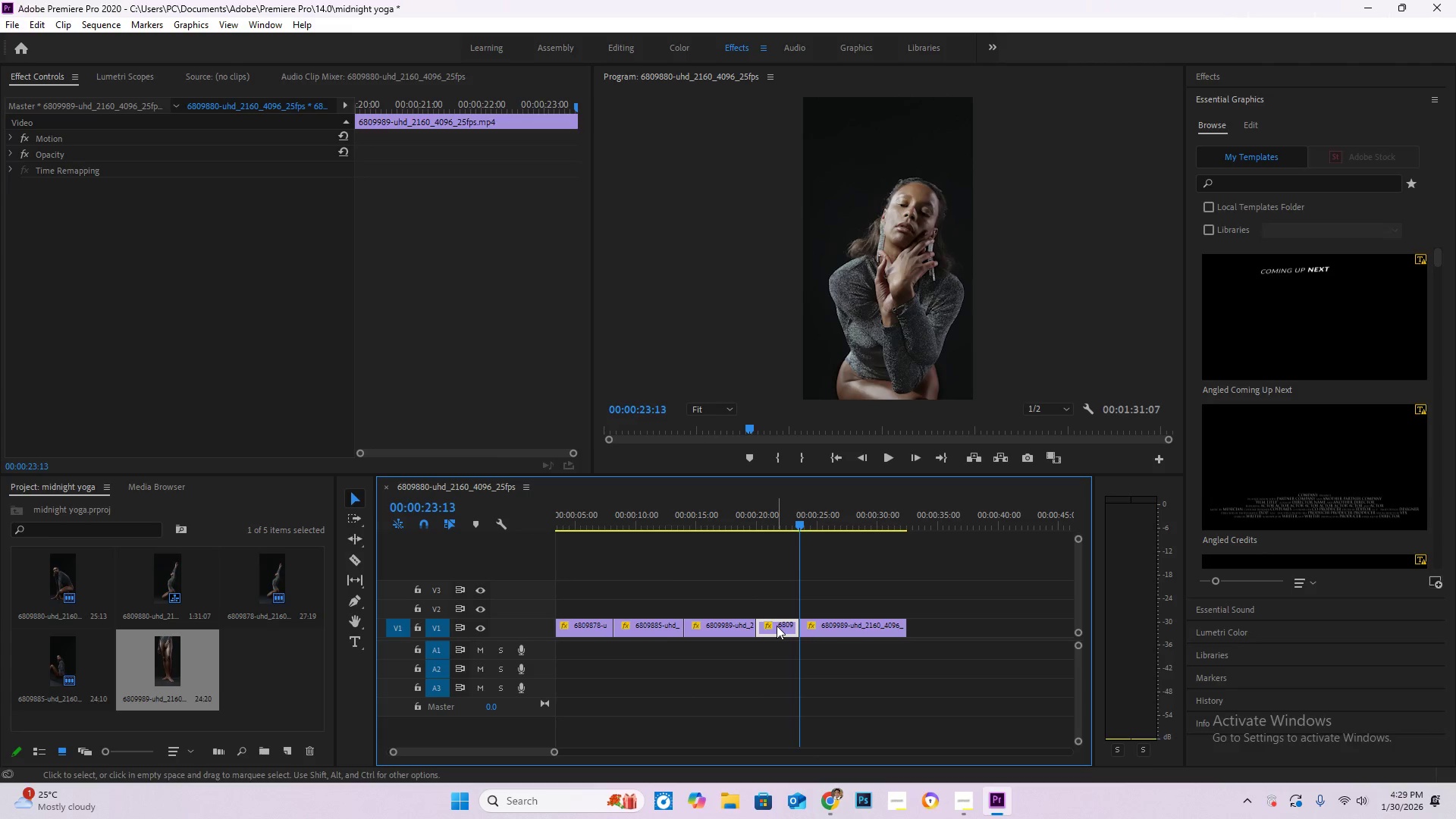 
left_click([777, 626])
 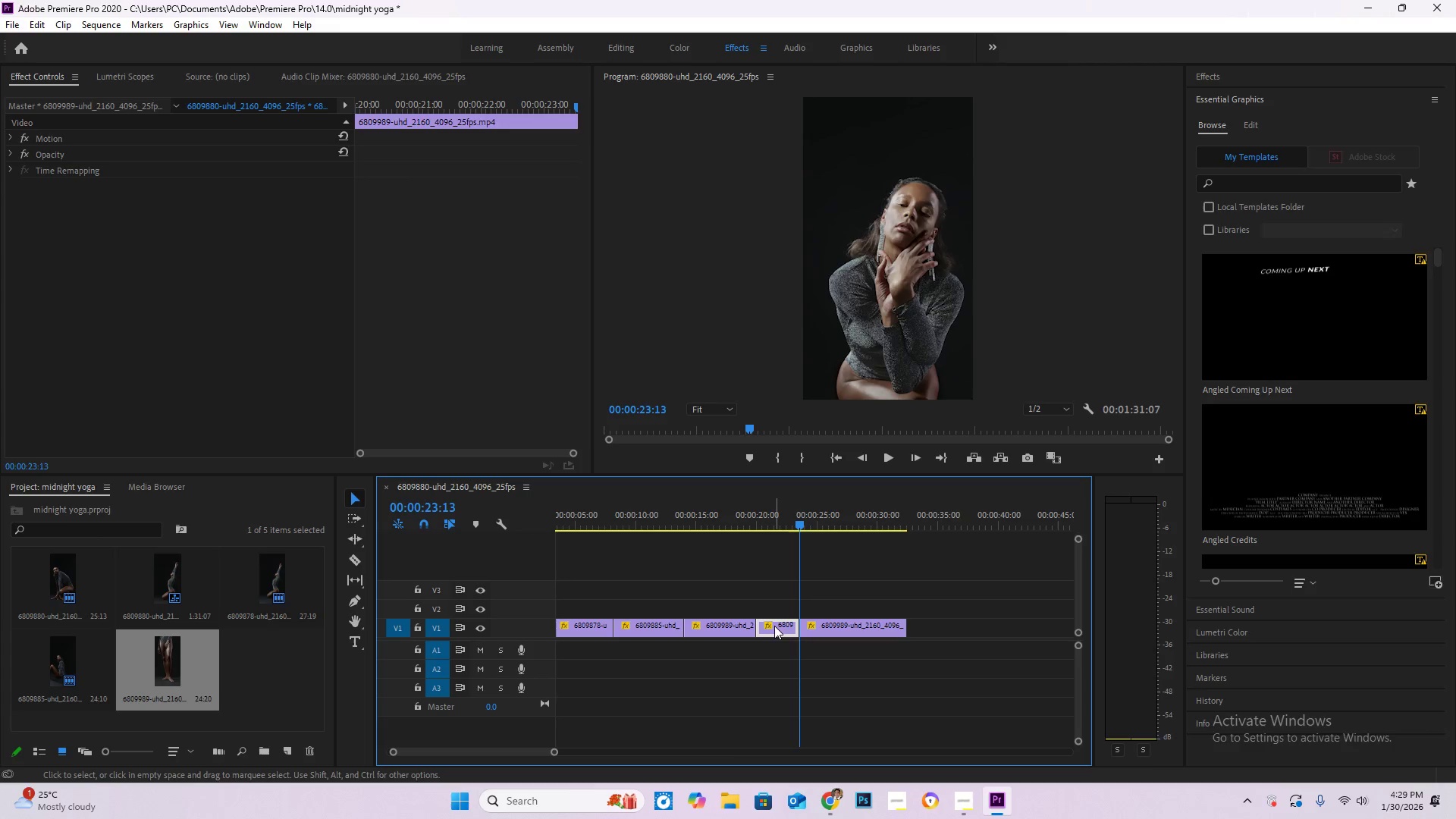 
key(Delete)
 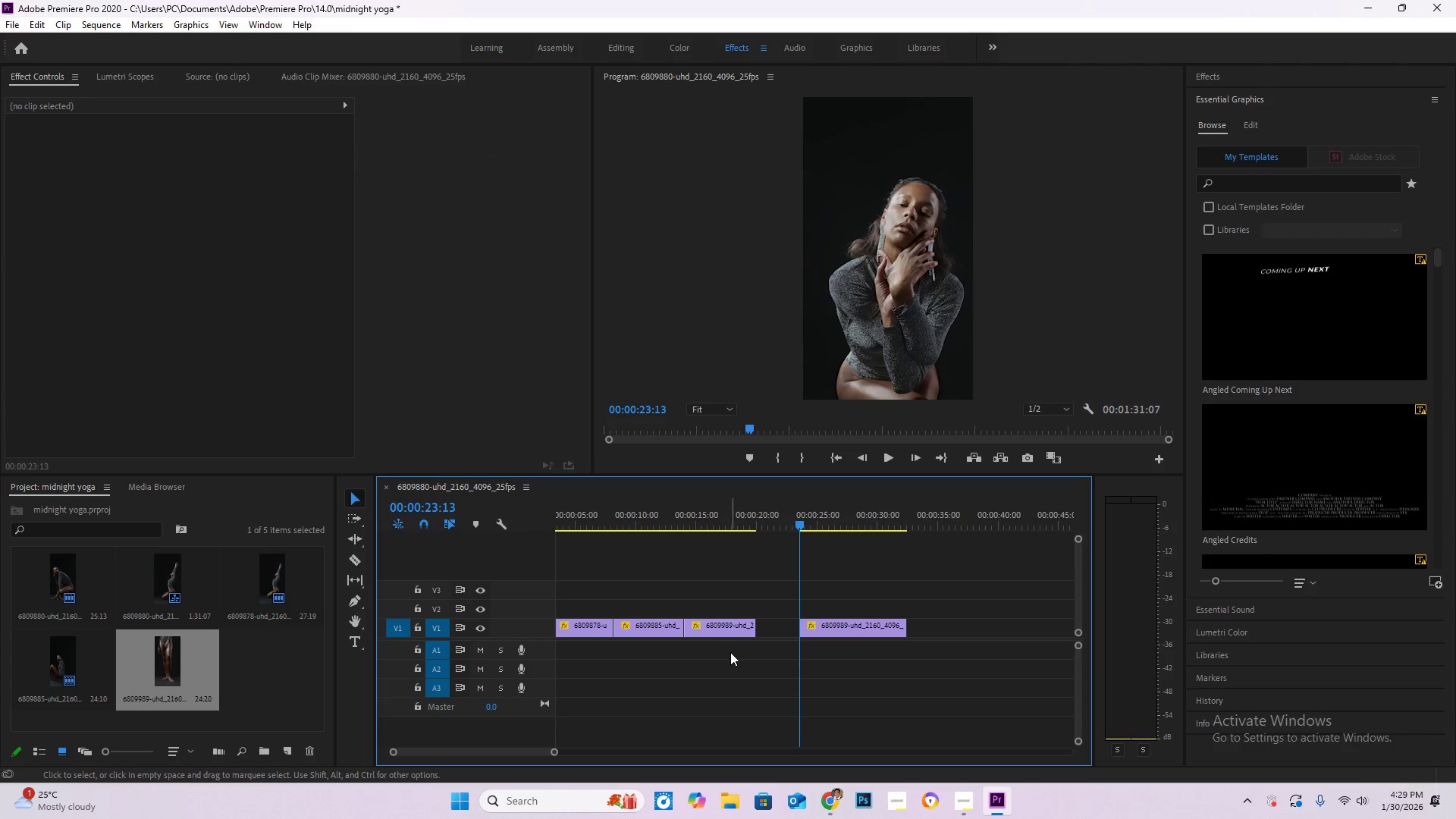 
hold_key(key=AltLeft, duration=0.62)
scroll: coordinate [730, 652], scroll_direction: up, amount: 9.0
 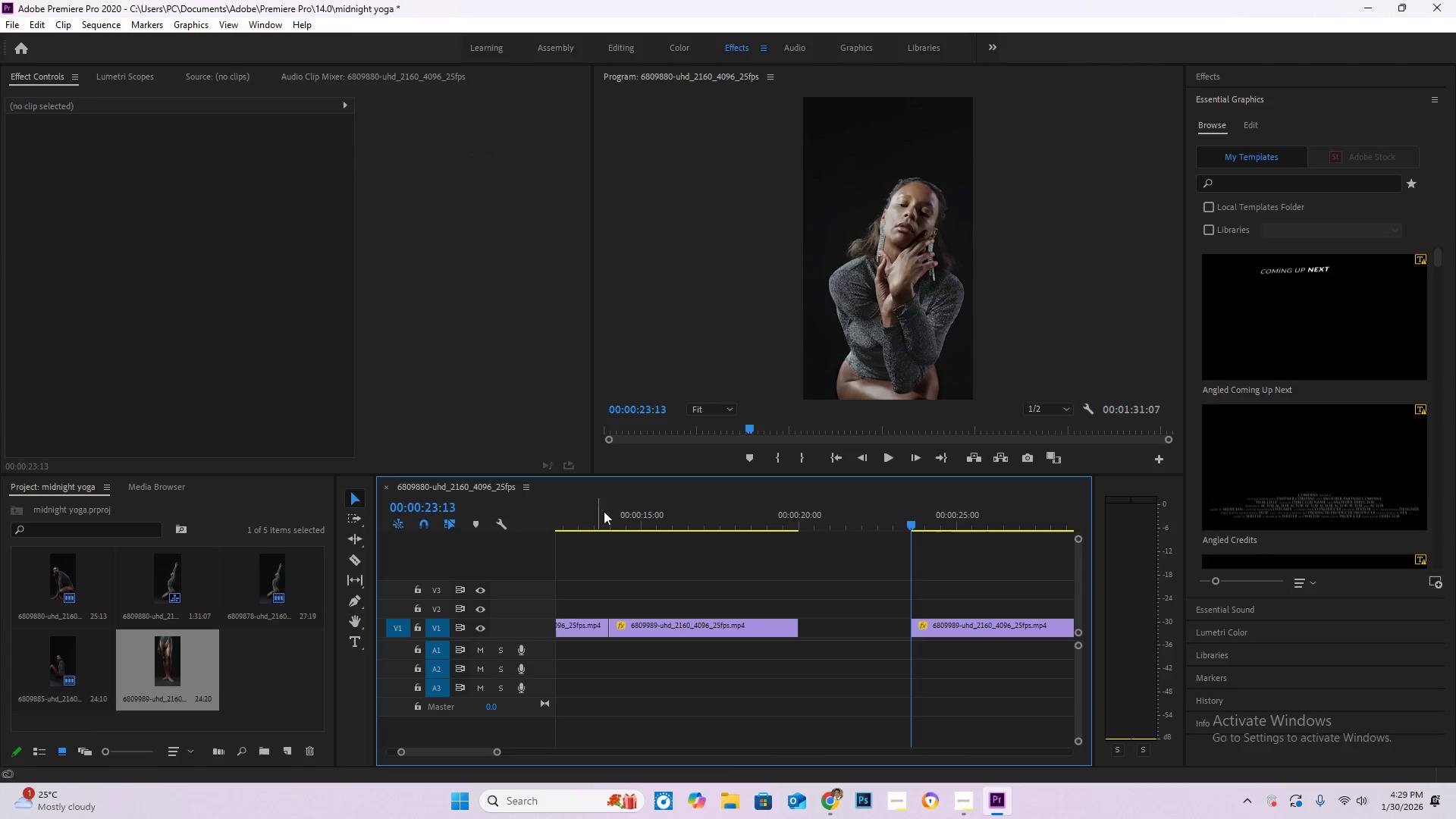 
left_click_drag(start_coordinate=[612, 514], to_coordinate=[788, 554])
 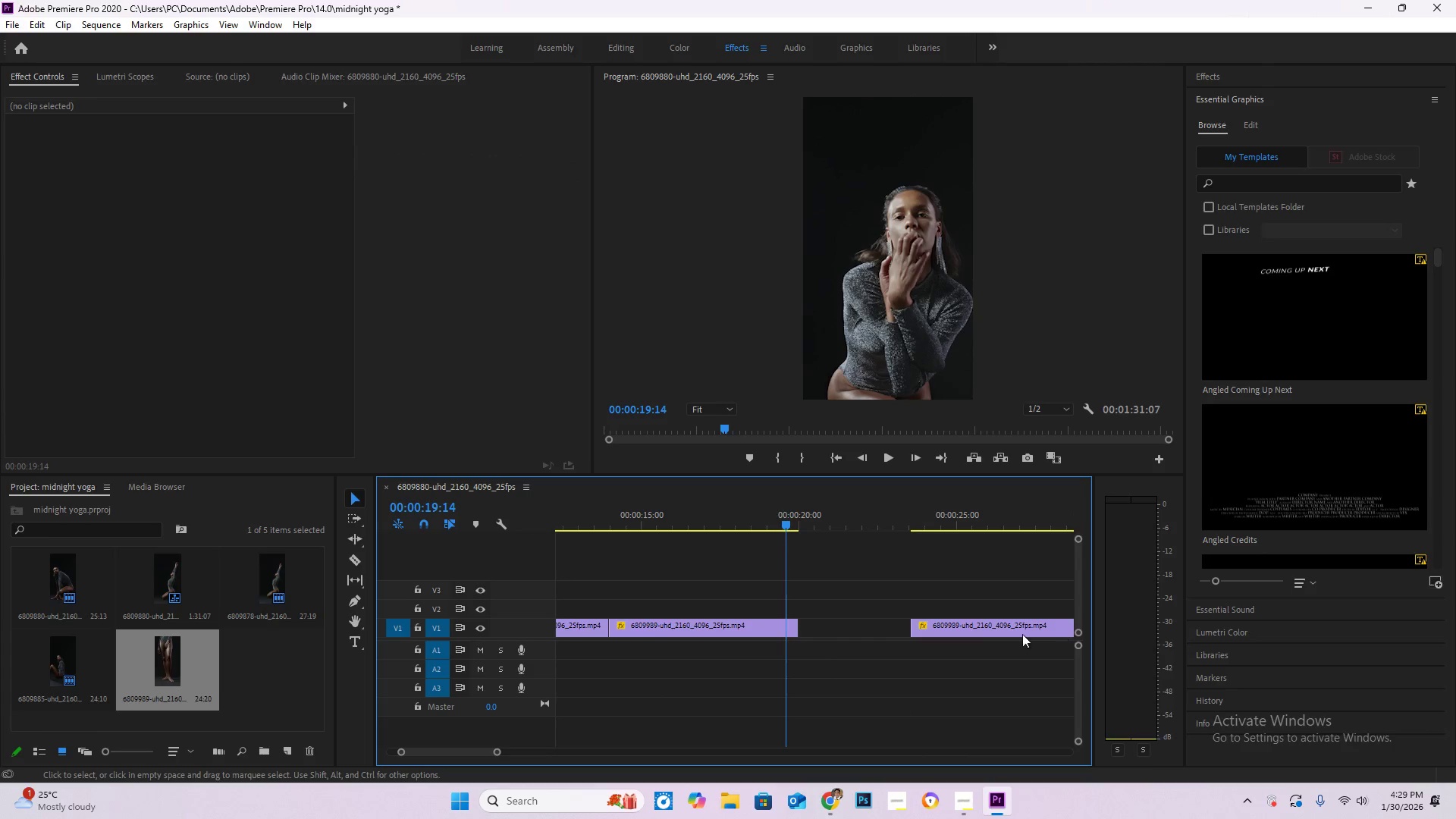 
left_click_drag(start_coordinate=[989, 626], to_coordinate=[875, 620])
 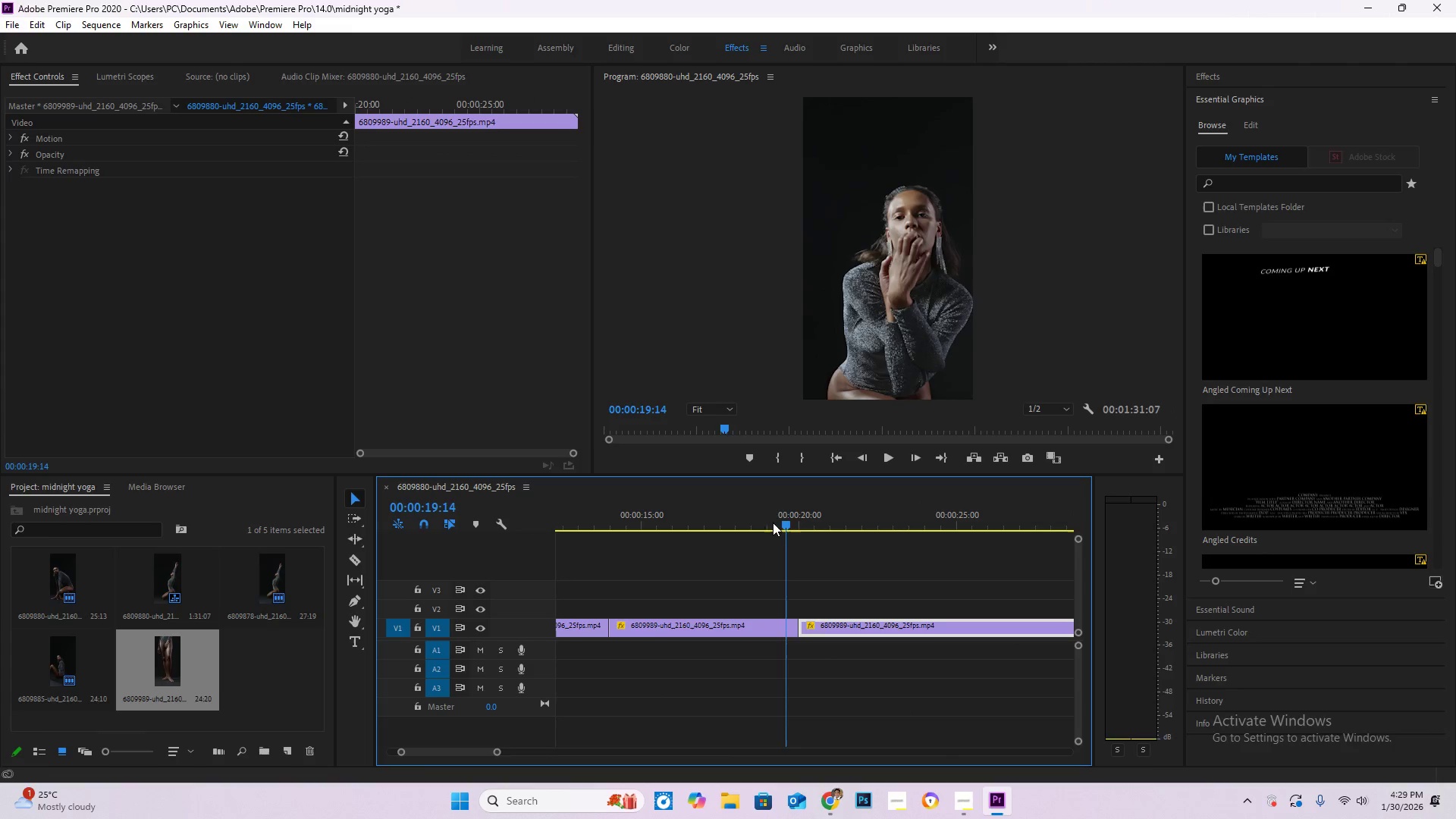 
left_click_drag(start_coordinate=[783, 522], to_coordinate=[851, 534])
 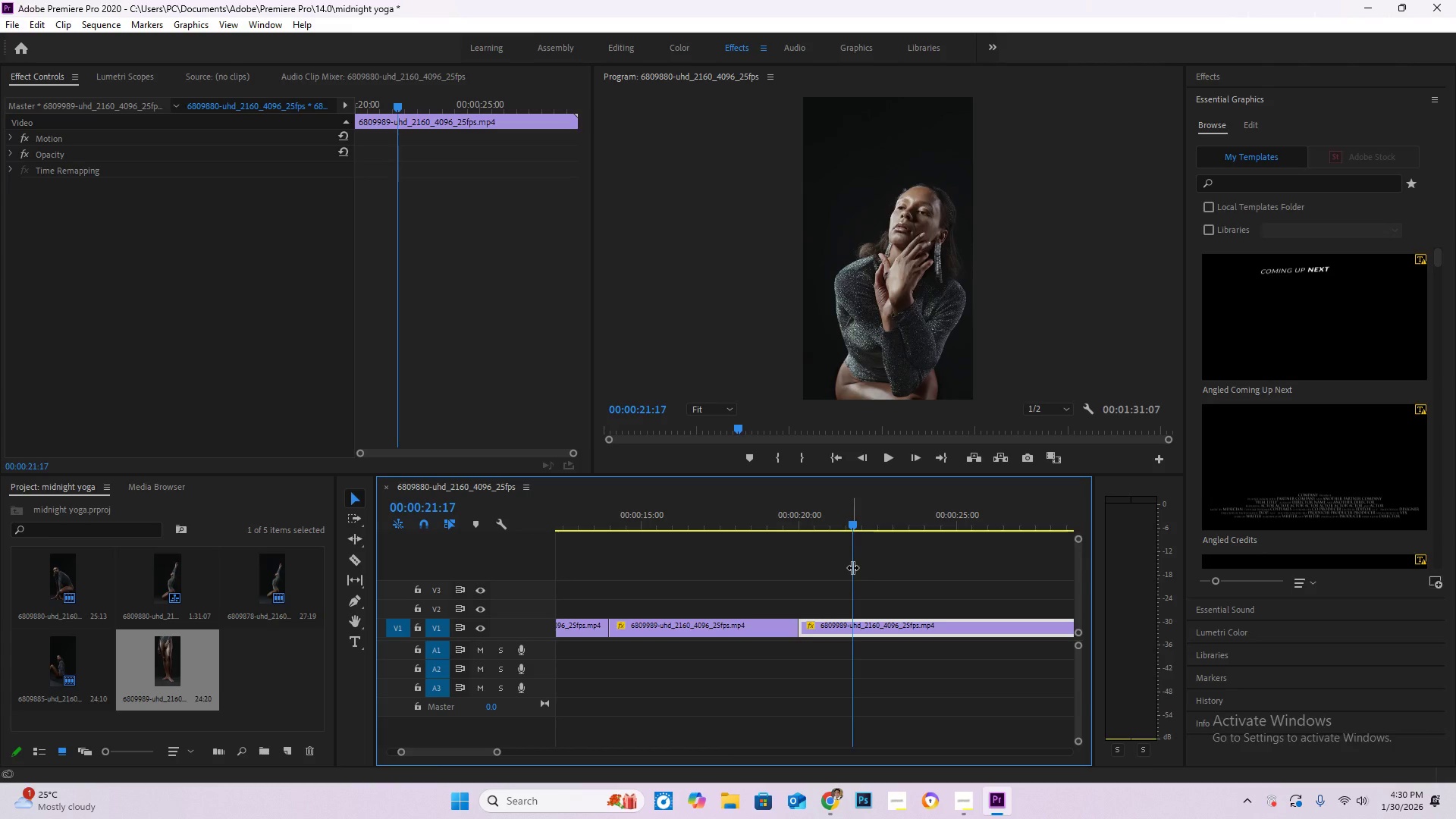 
type(cv)
 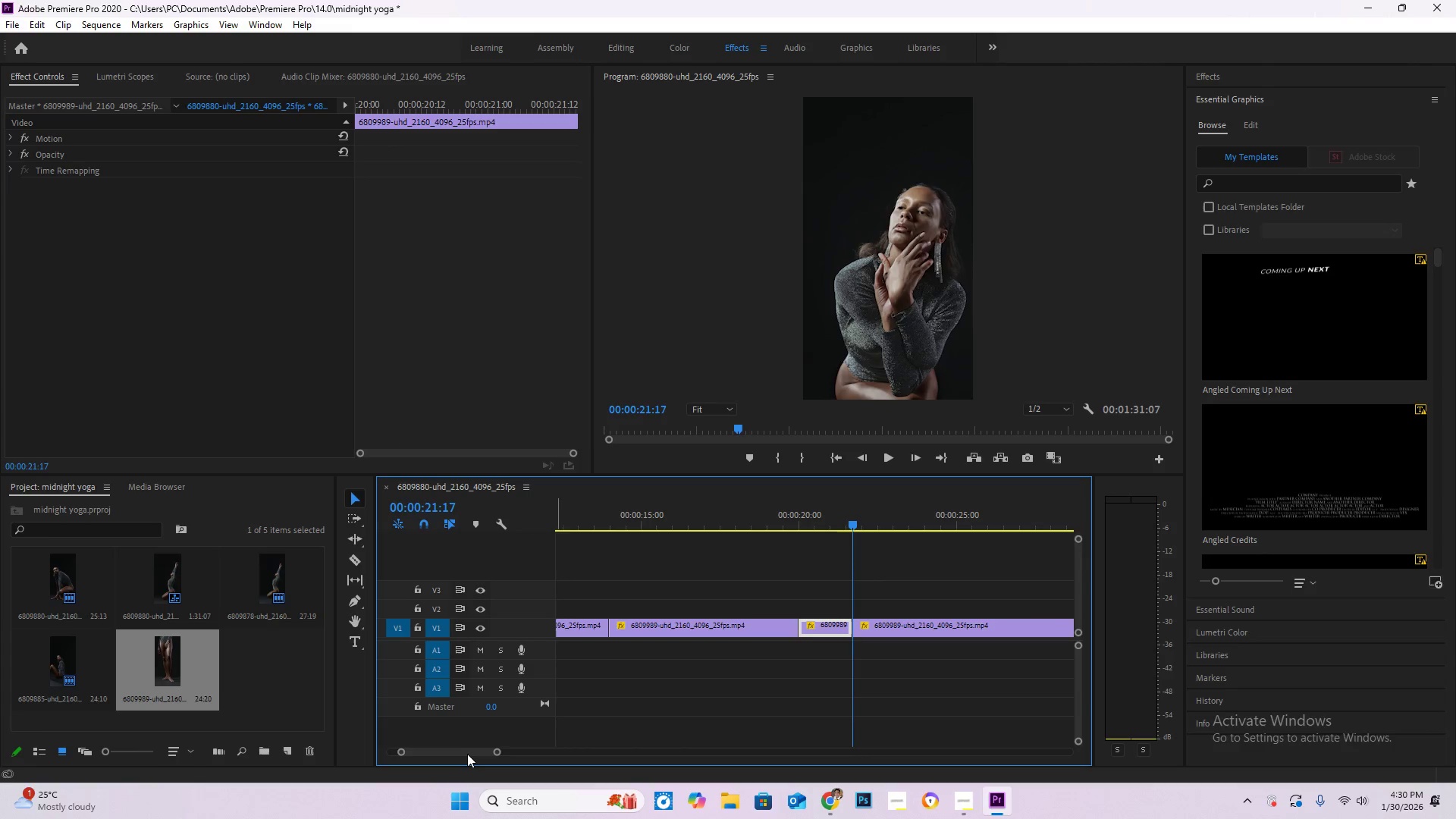 
left_click_drag(start_coordinate=[467, 755], to_coordinate=[450, 752])
 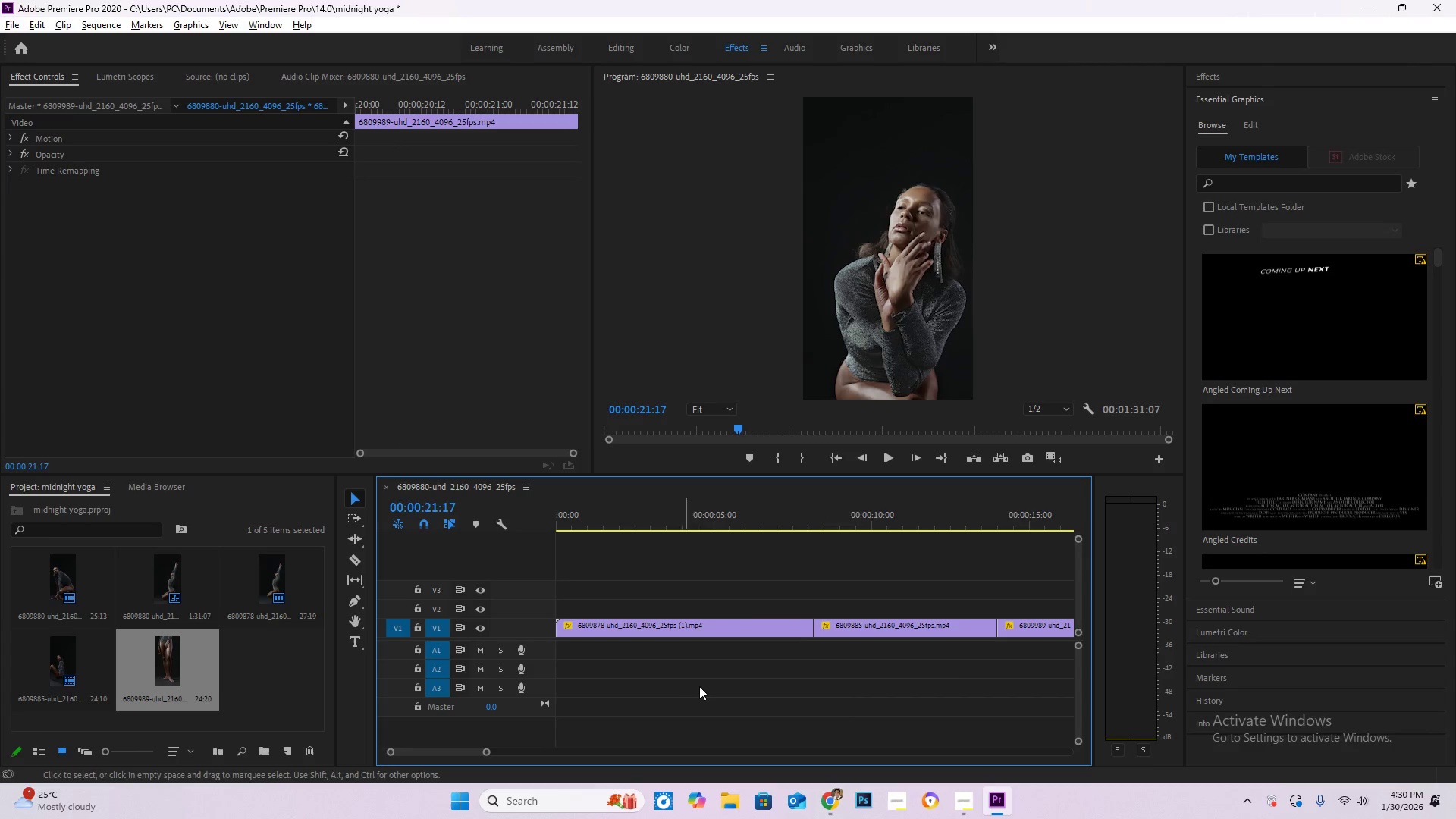 
hold_key(key=AltLeft, duration=0.58)
scroll: coordinate [700, 679], scroll_direction: down, amount: 7.0
 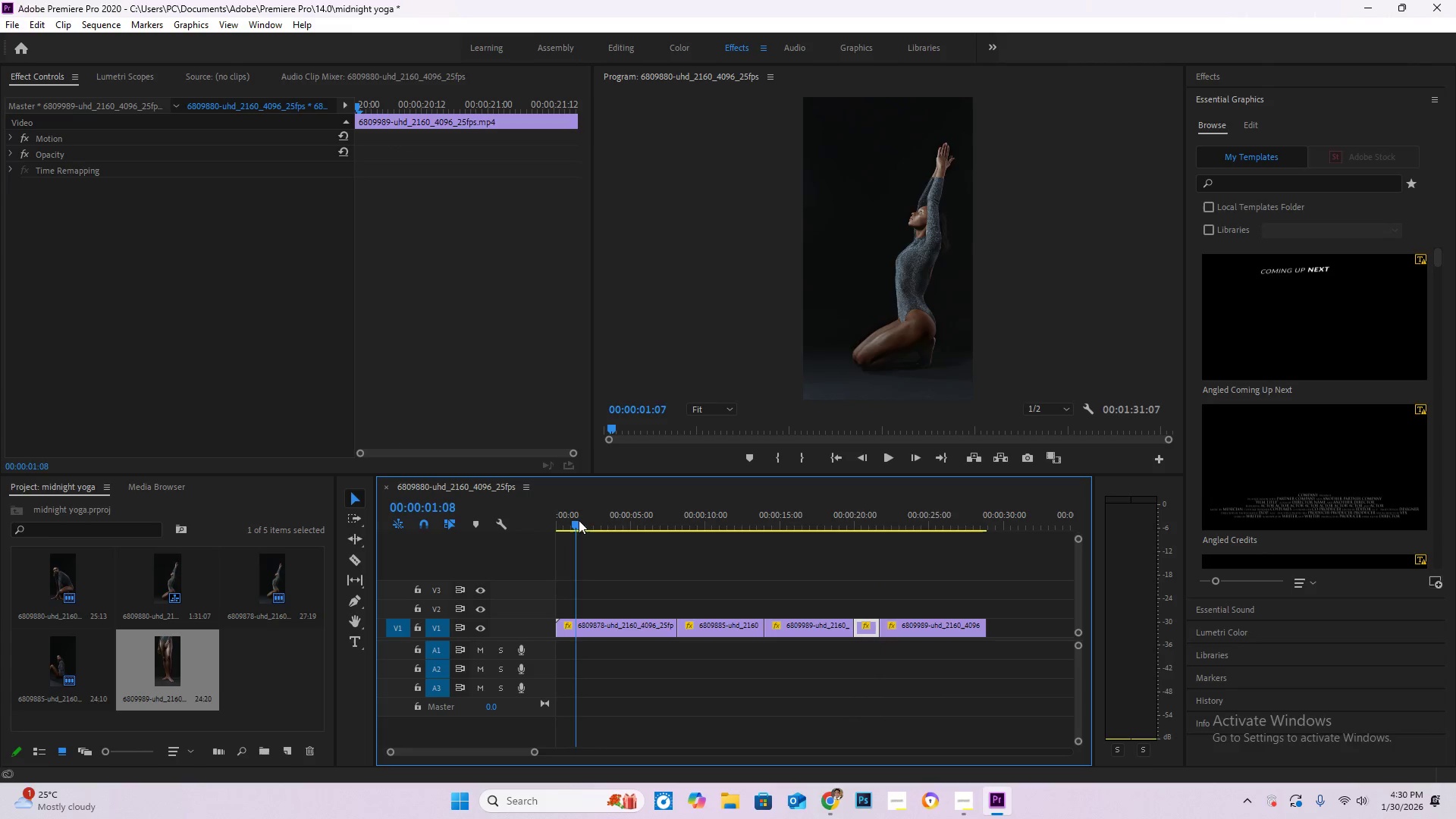 
wait(5.55)
 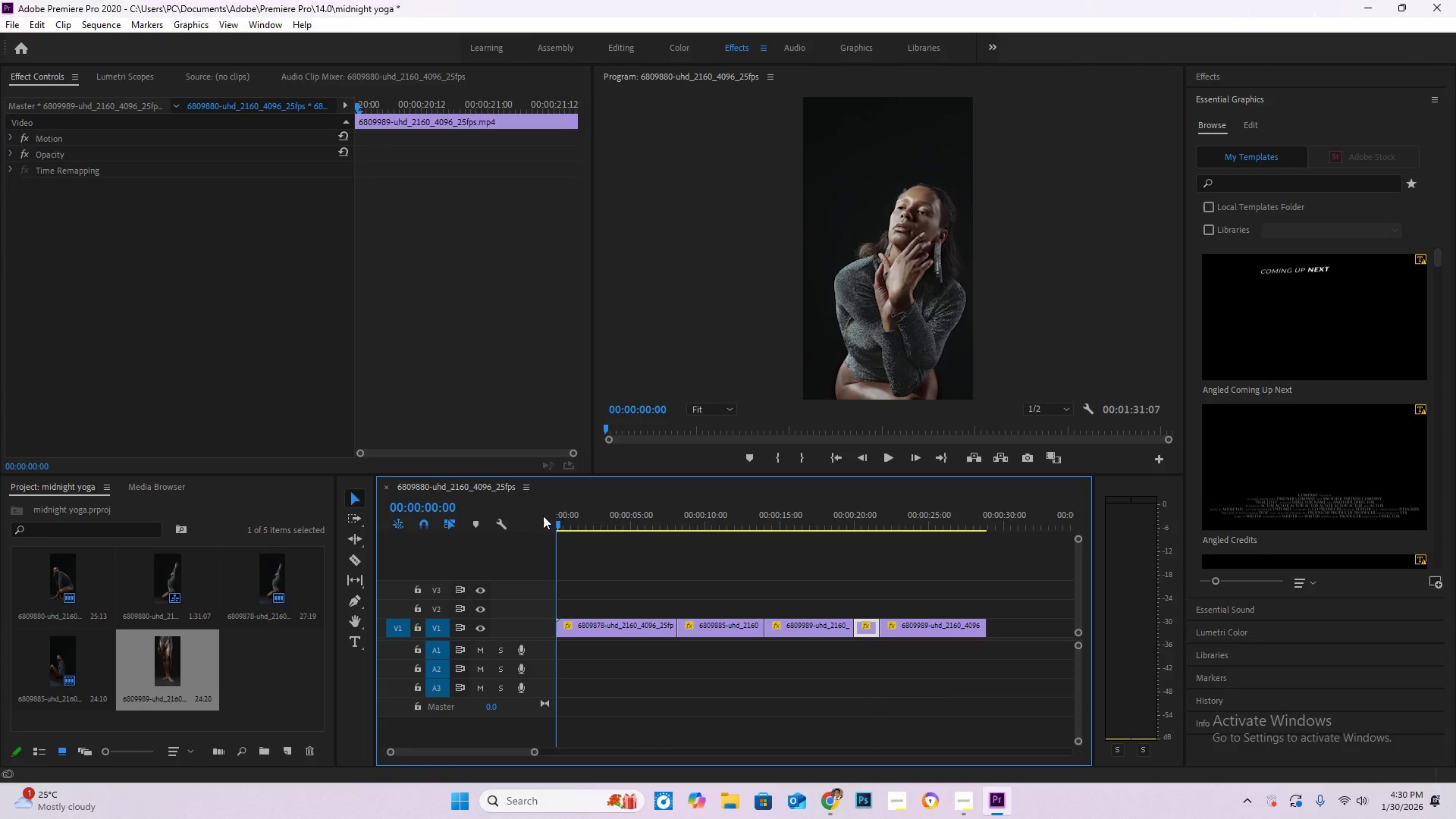 
key(C)
 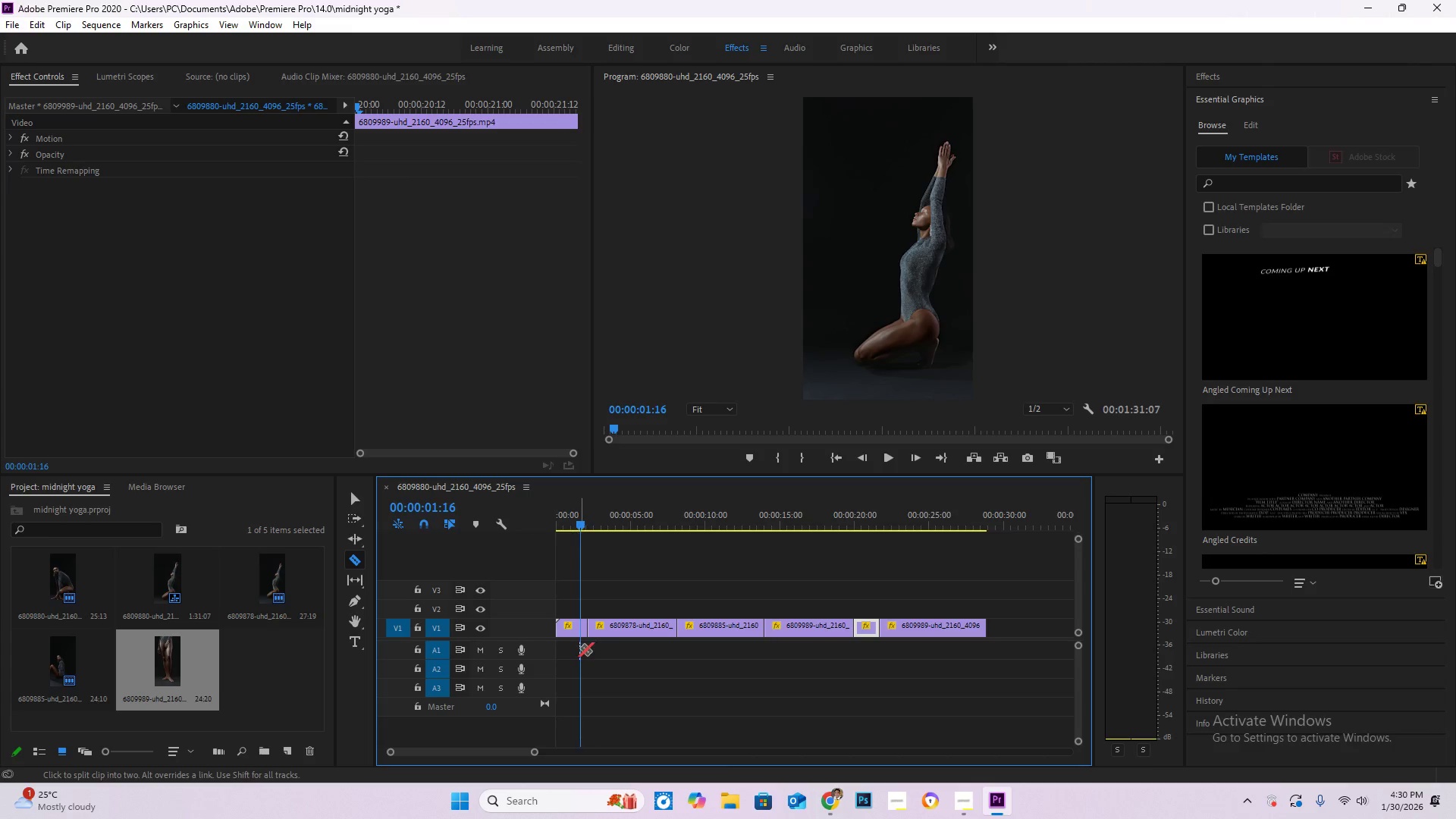 
key(Control+Z)
 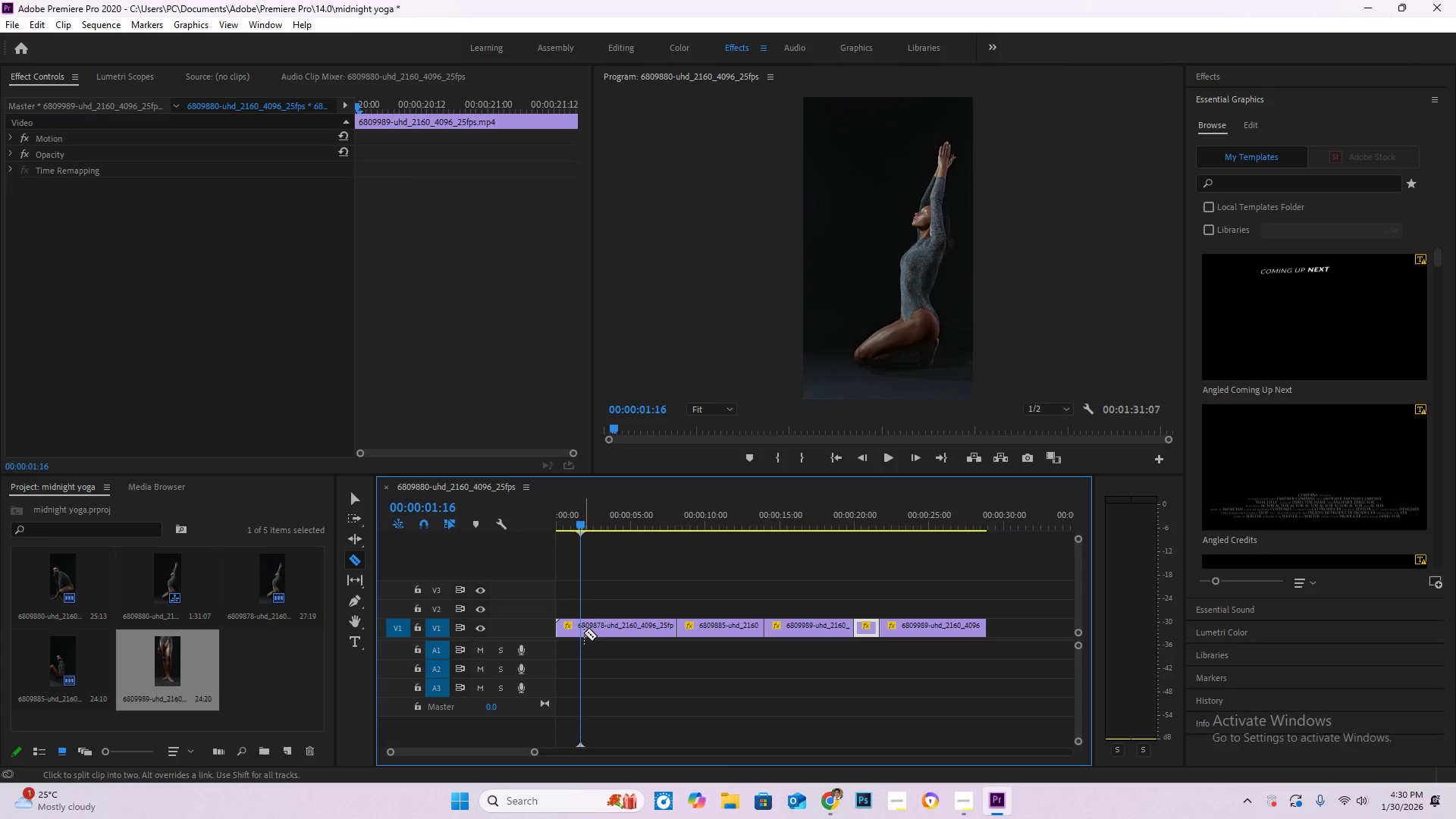 
key(C)
 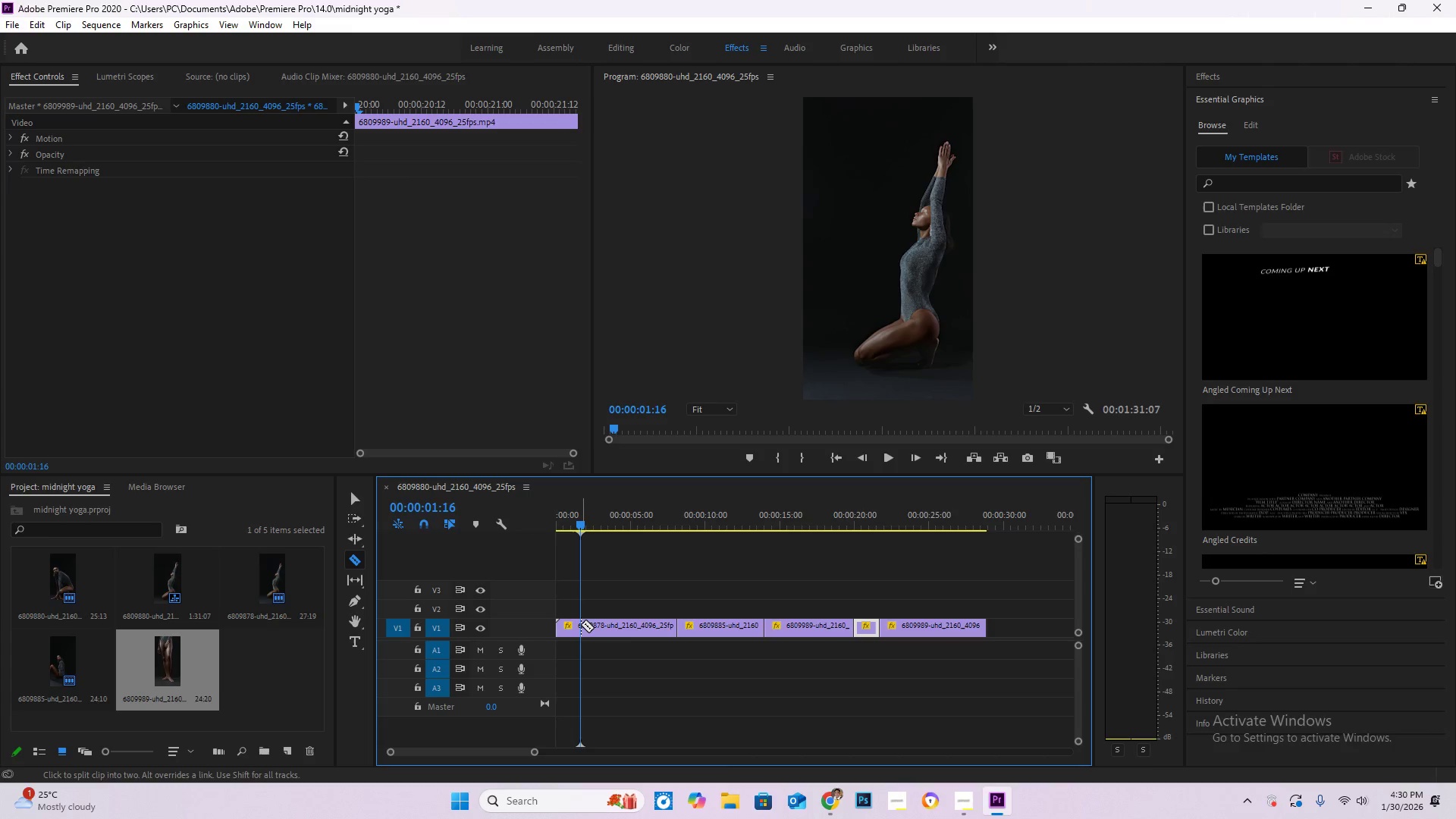 
left_click([581, 624])
 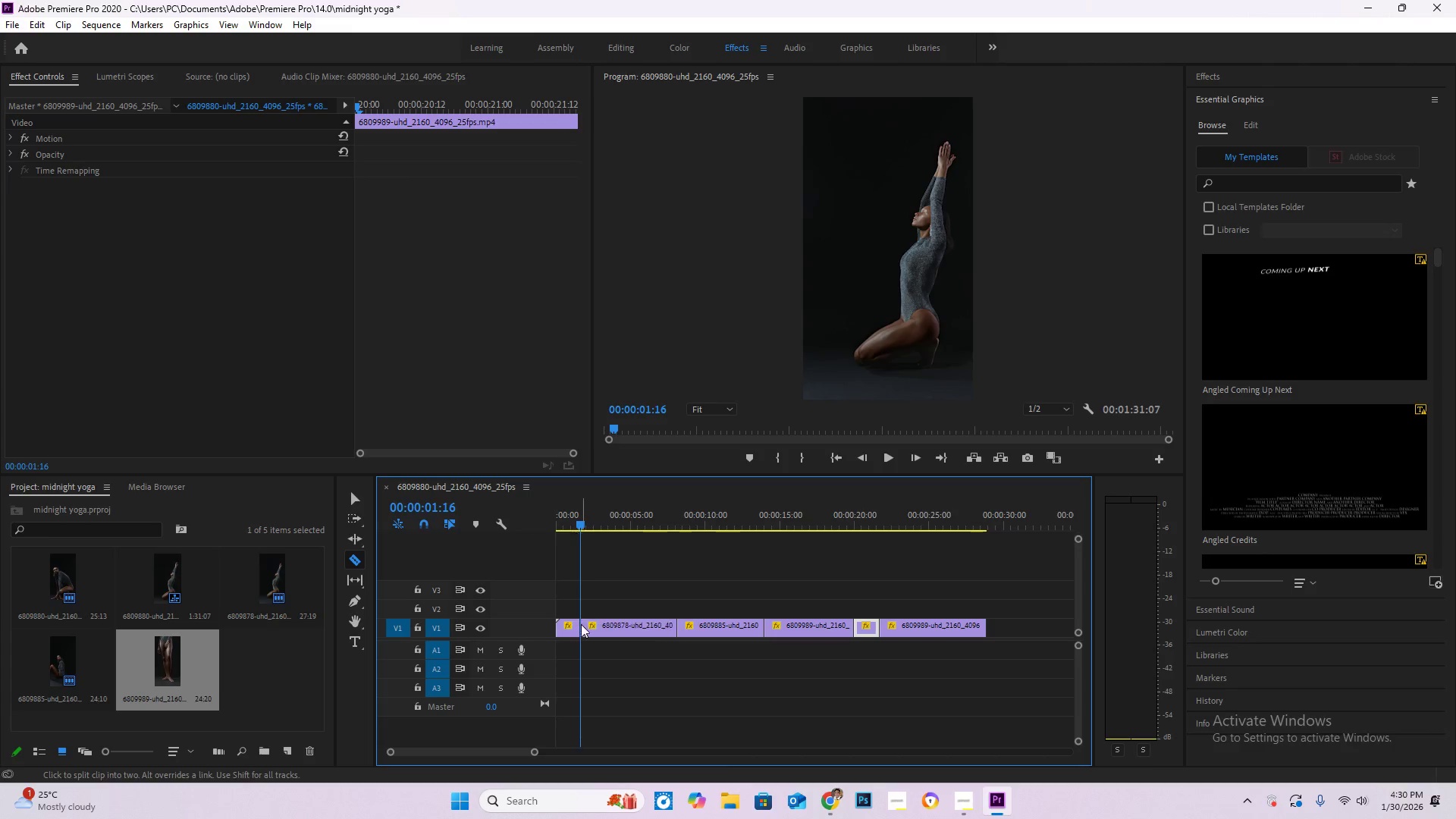 
key(V)
 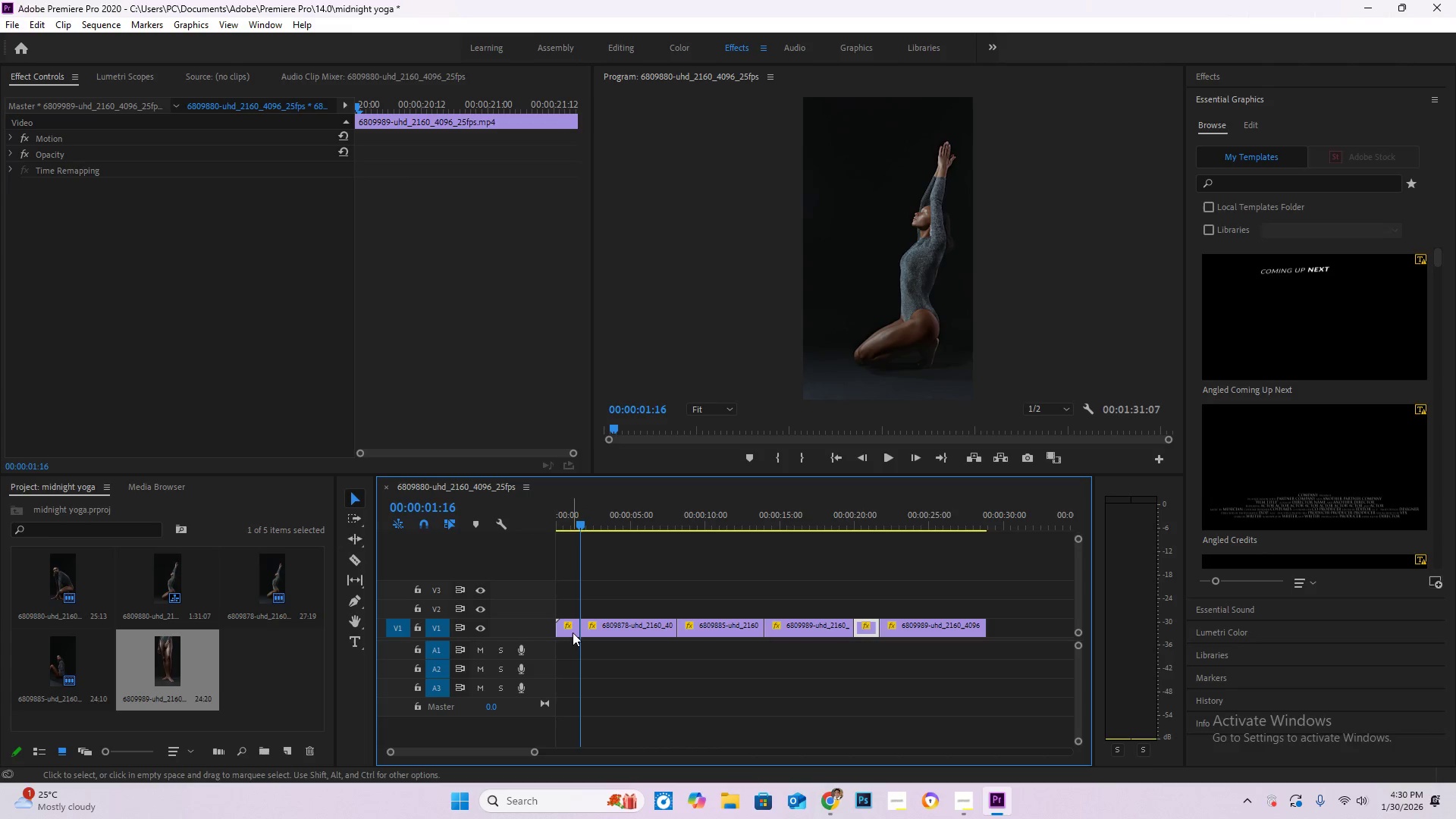 
double_click([573, 631])
 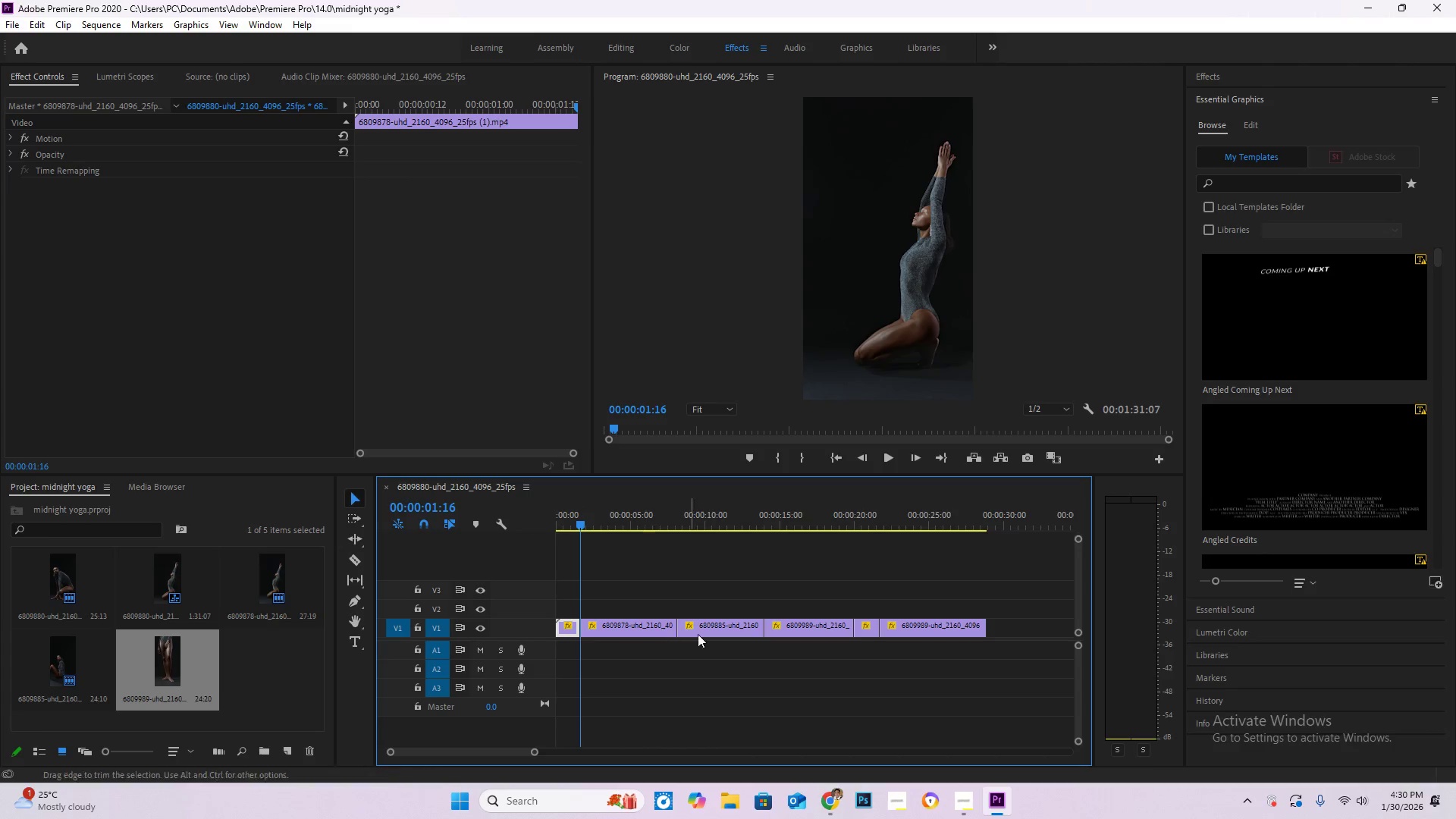 
key(Delete)
 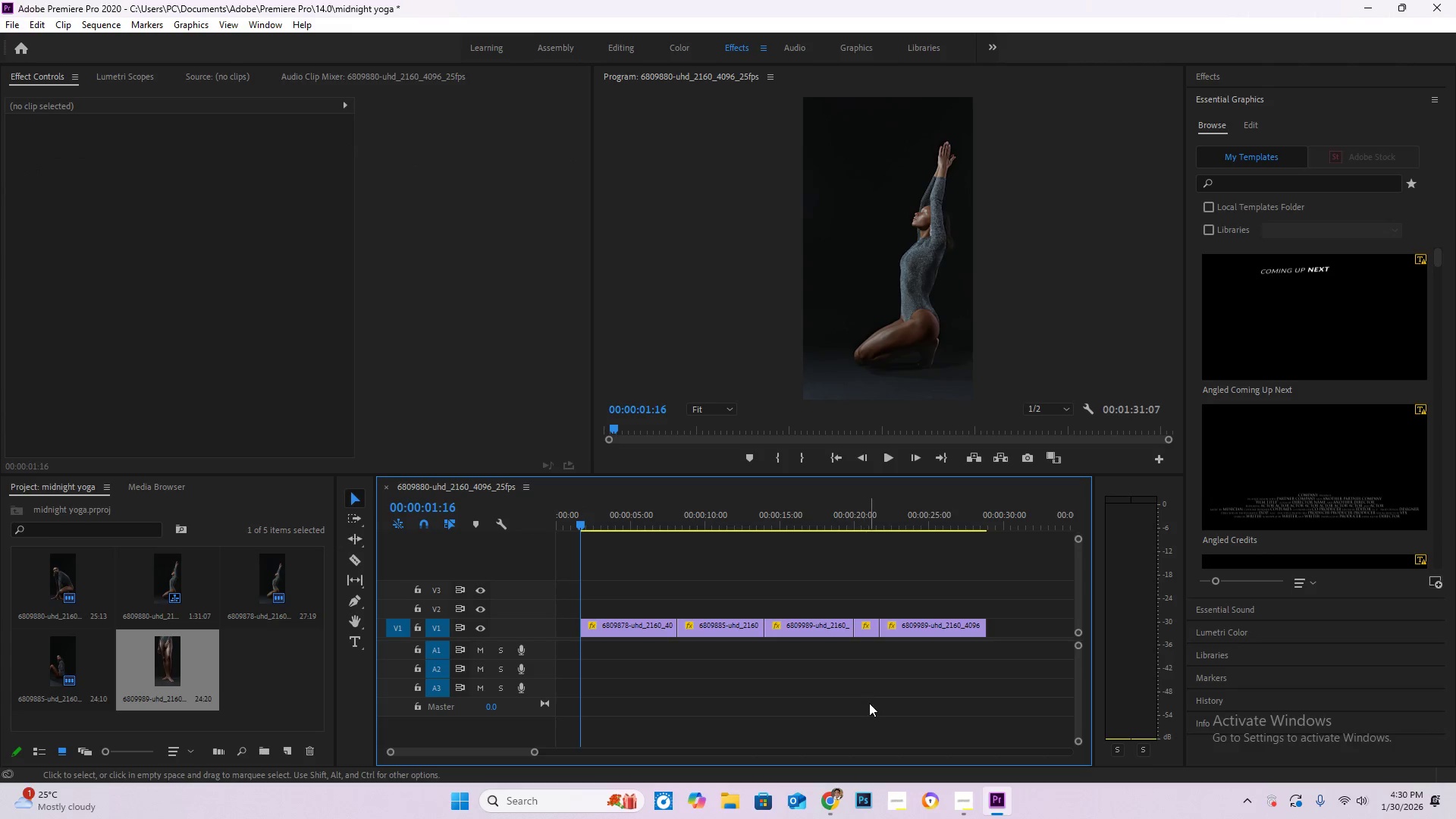 
left_click_drag(start_coordinate=[869, 703], to_coordinate=[625, 579])
 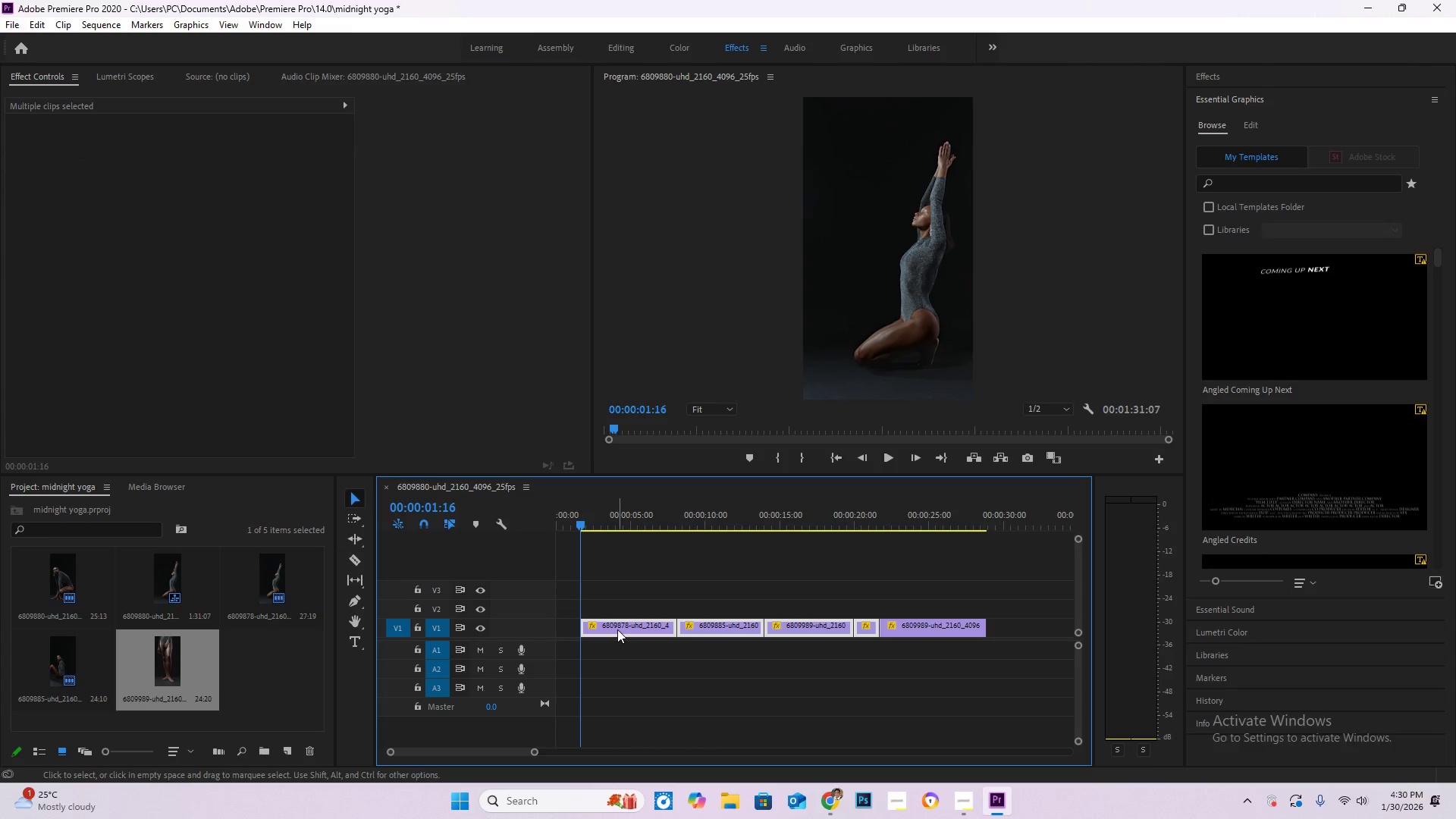 
left_click_drag(start_coordinate=[617, 629], to_coordinate=[541, 623])
 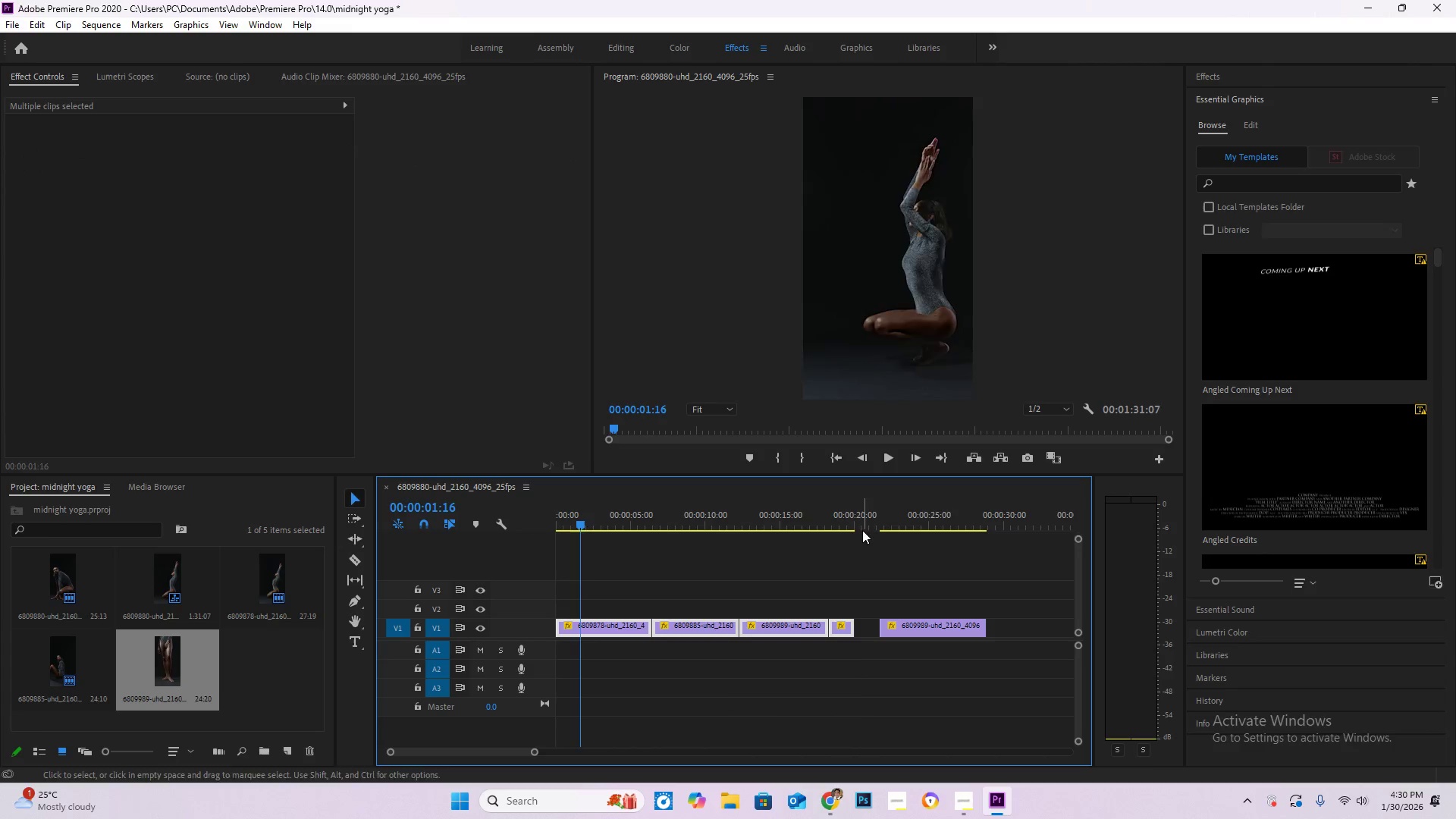 
left_click_drag(start_coordinate=[862, 529], to_coordinate=[856, 517])
 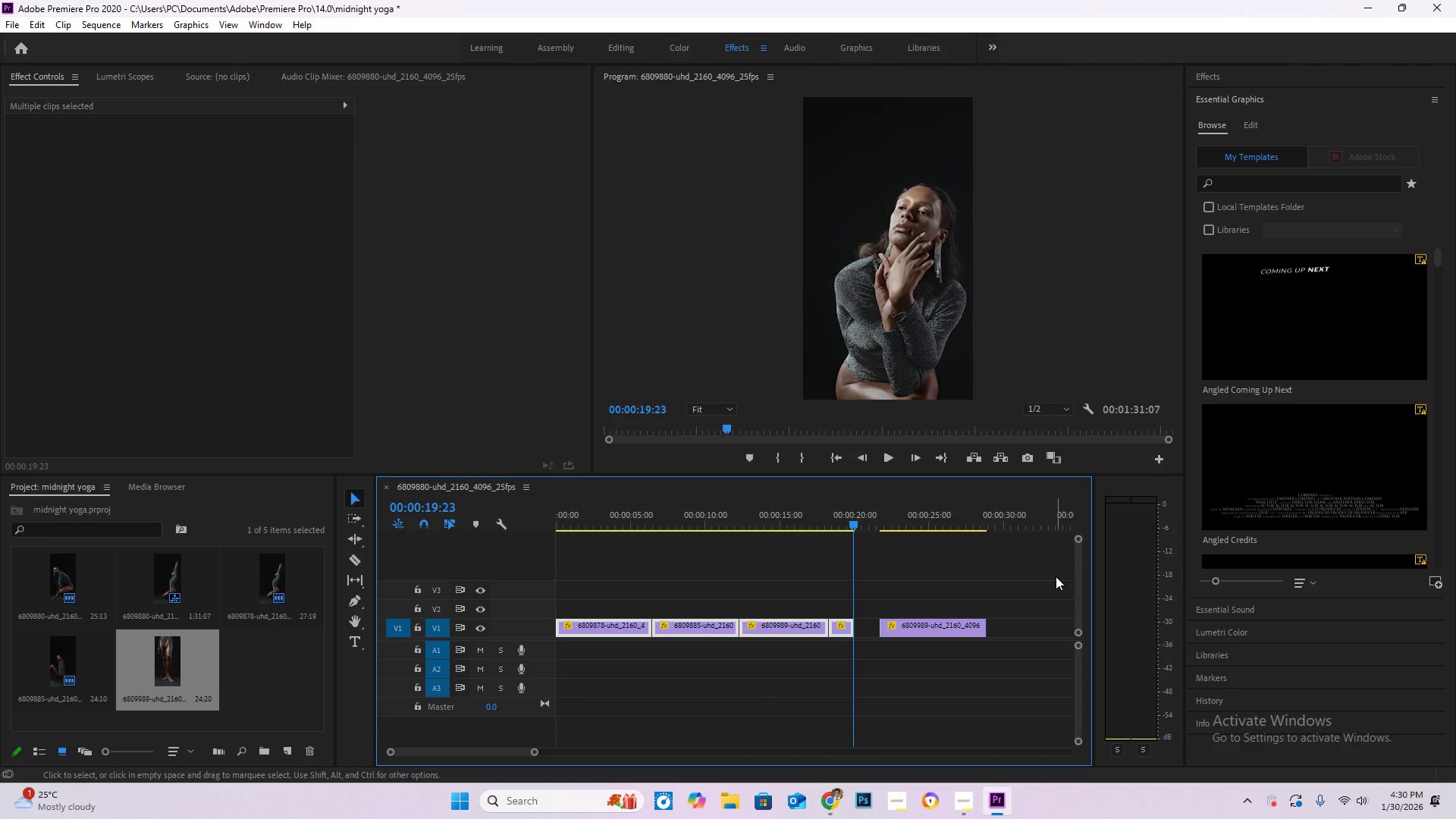 
key(ArrowRight)
 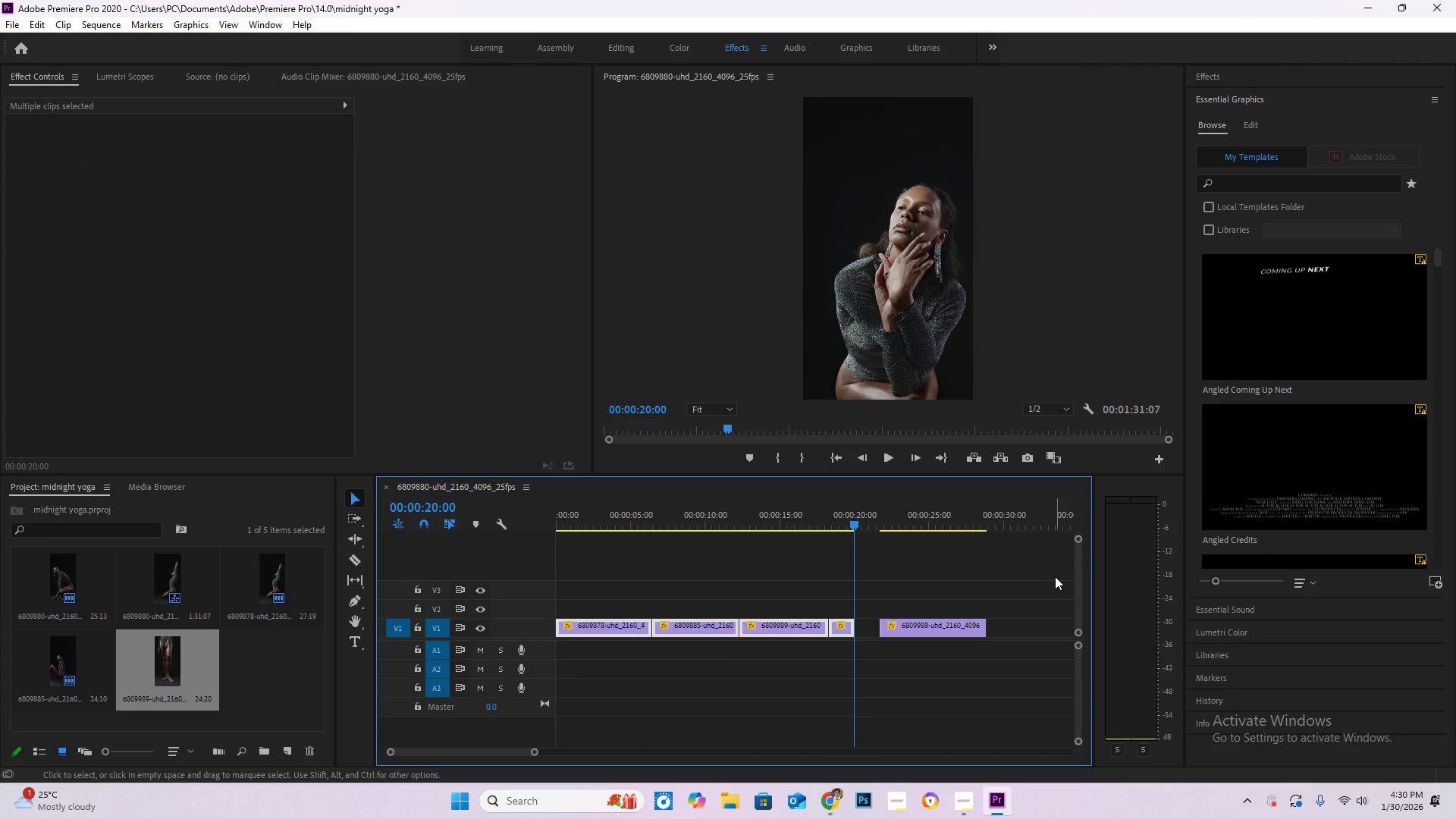 
hold_key(key=AltLeft, duration=1.52)
hold_key(key=AltLeft, duration=0.7)
scroll: coordinate [825, 645], scroll_direction: up, amount: 33.0
 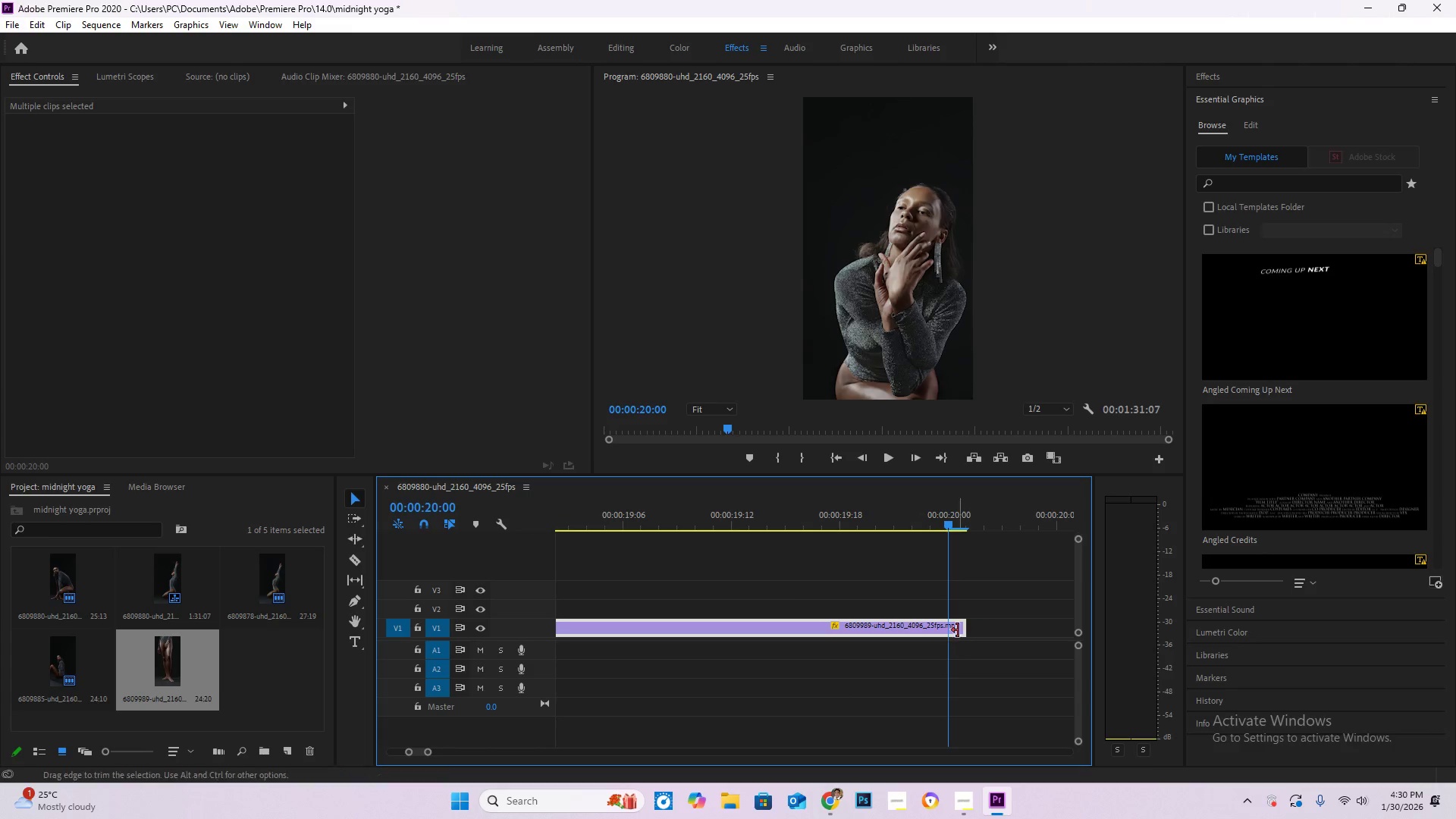 
left_click_drag(start_coordinate=[965, 626], to_coordinate=[948, 628])
 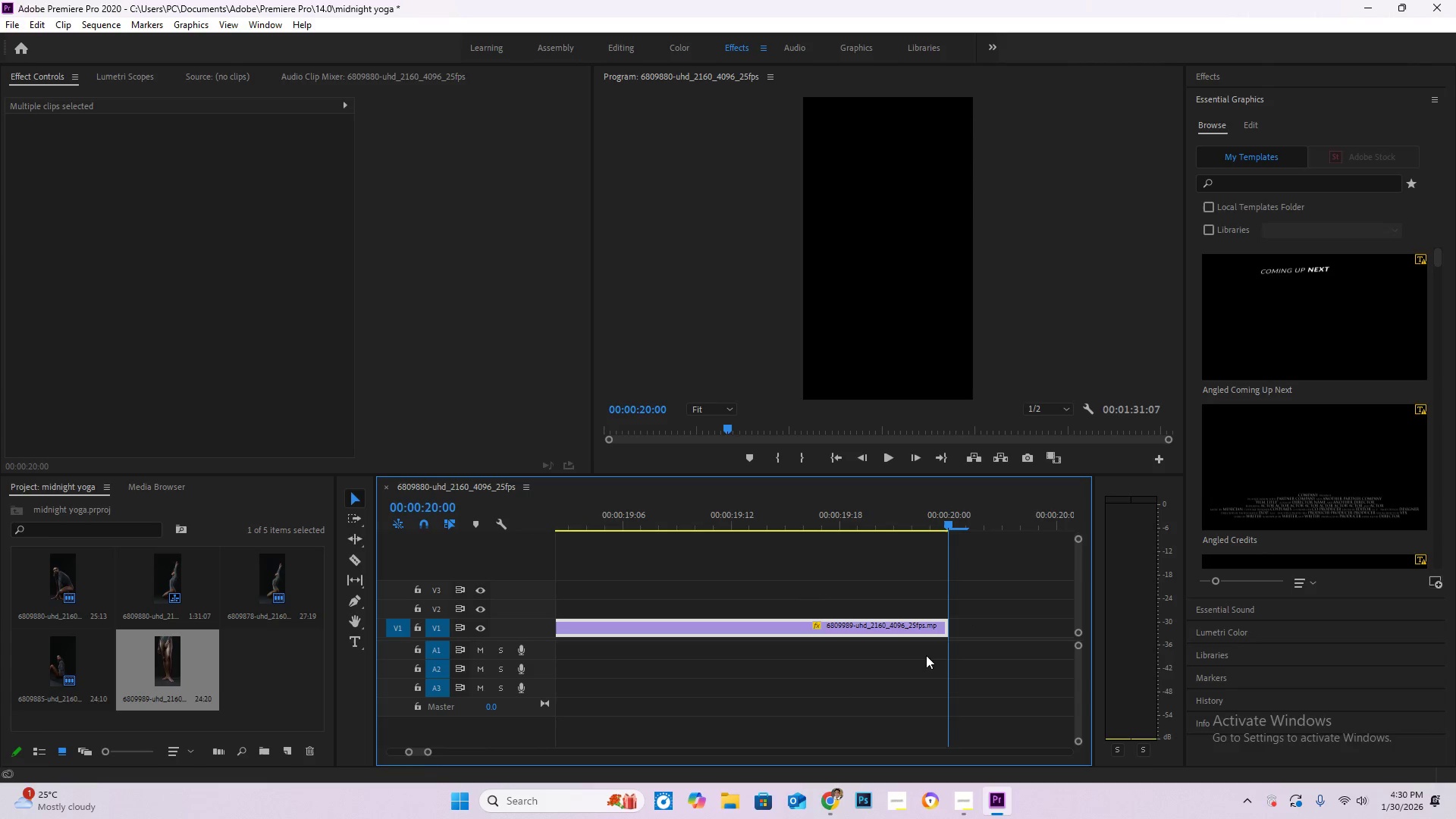 
hold_key(key=AltLeft, duration=1.5)
 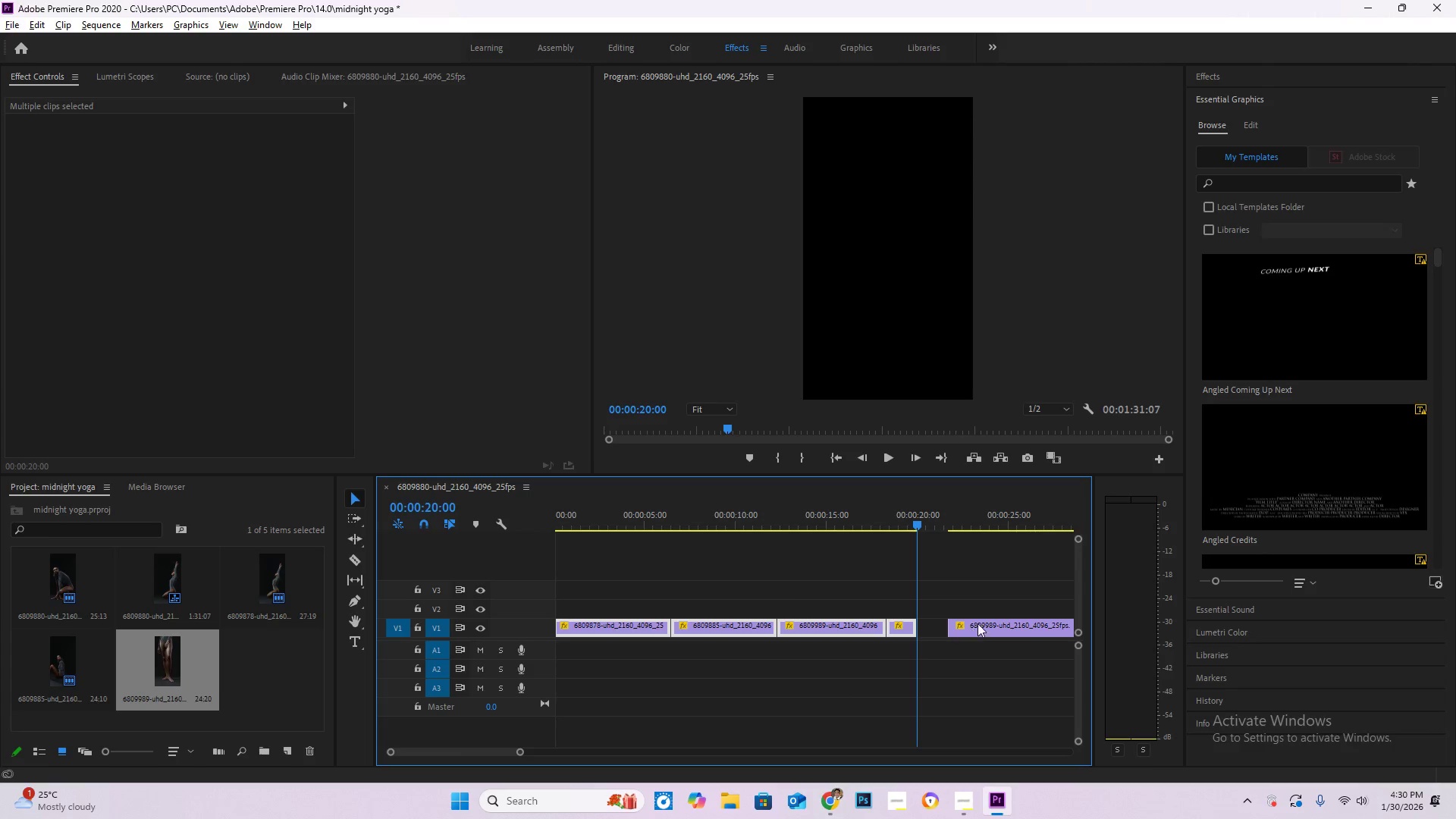 
hold_key(key=AltLeft, duration=0.47)
 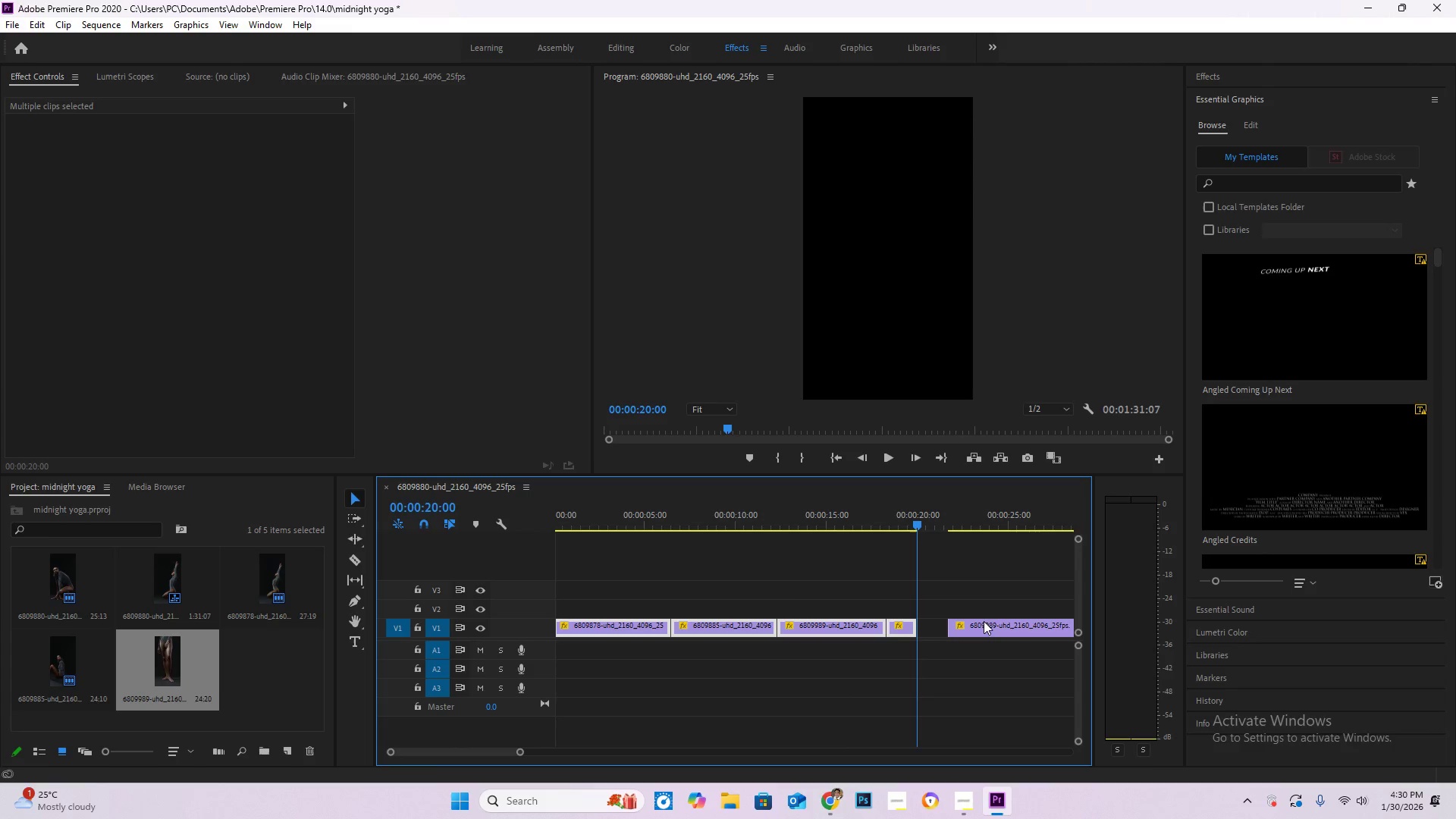 
left_click([984, 621])
 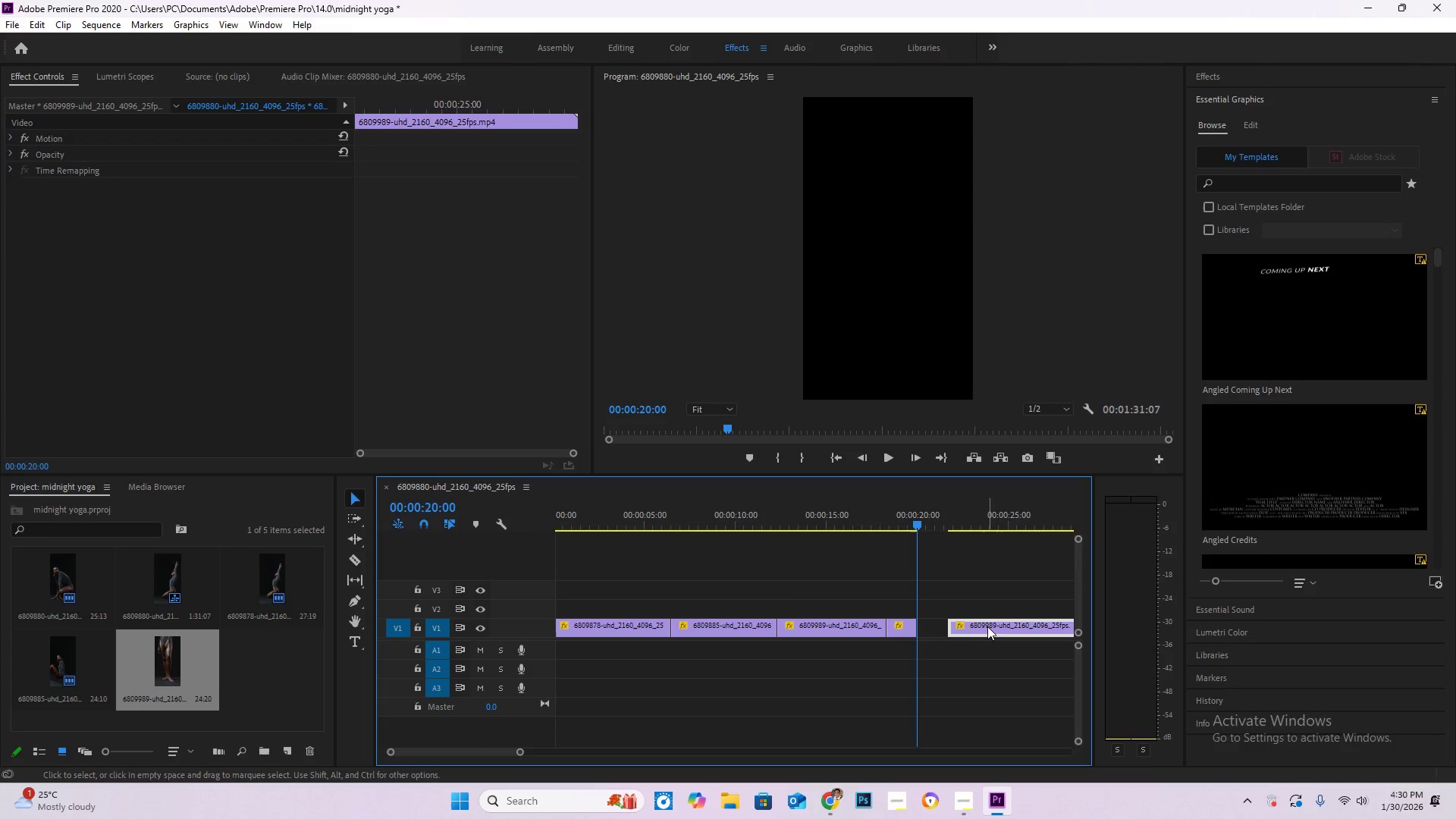 
scroll: coordinate [916, 639], scroll_direction: down, amount: 30.0
 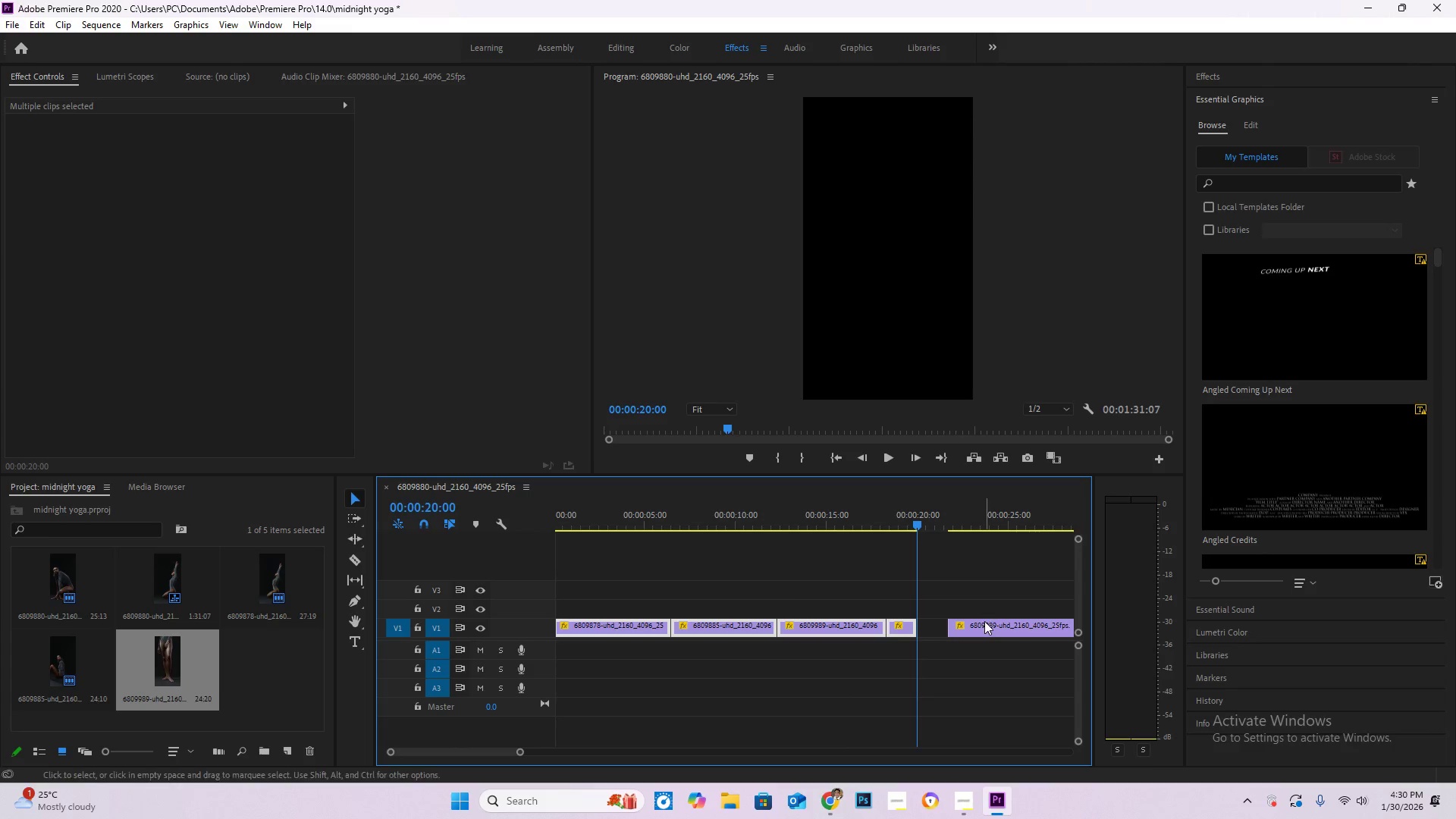 
key(Delete)
 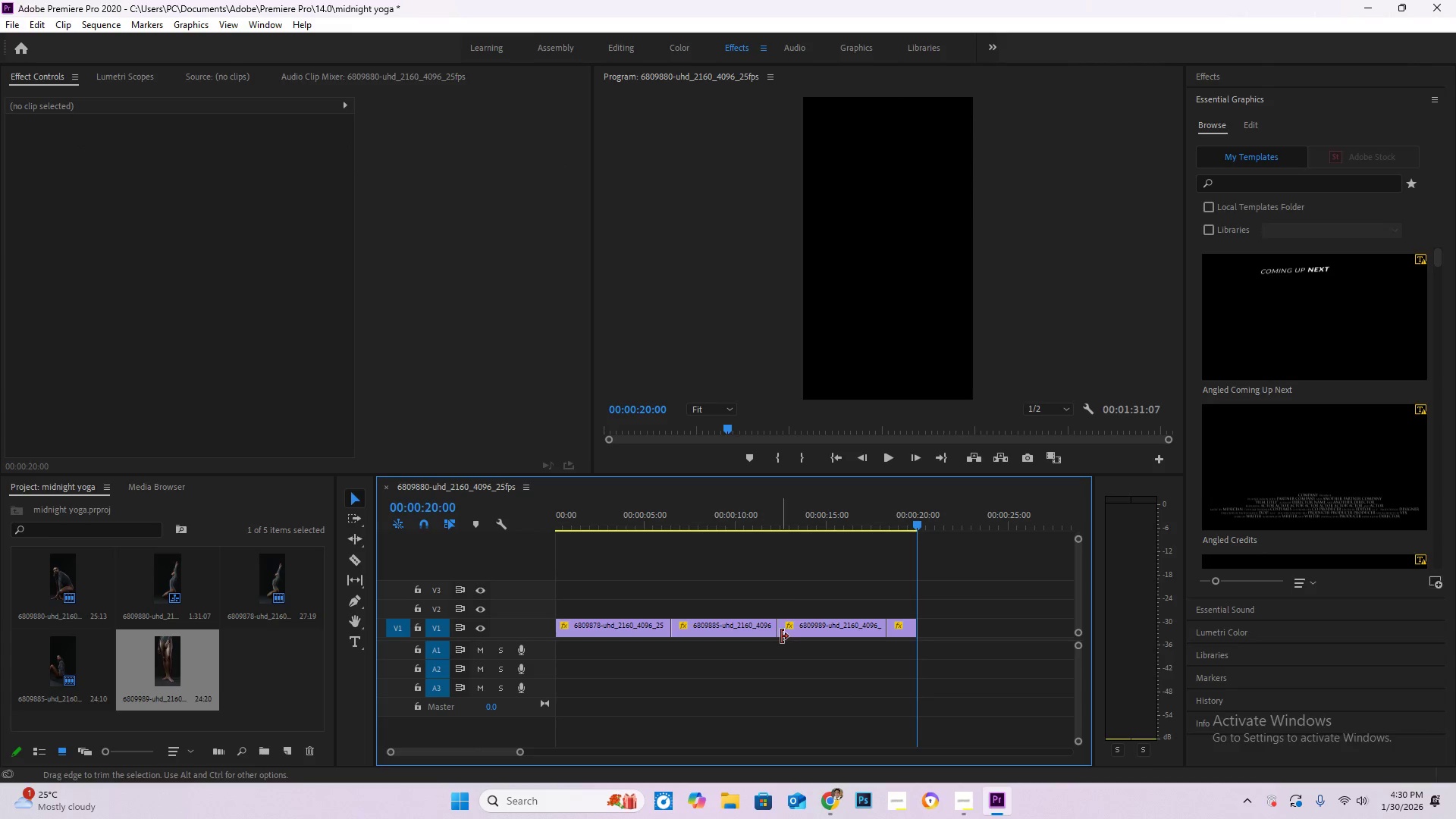 
hold_key(key=AltLeft, duration=0.53)
scroll: coordinate [758, 617], scroll_direction: down, amount: 8.0
 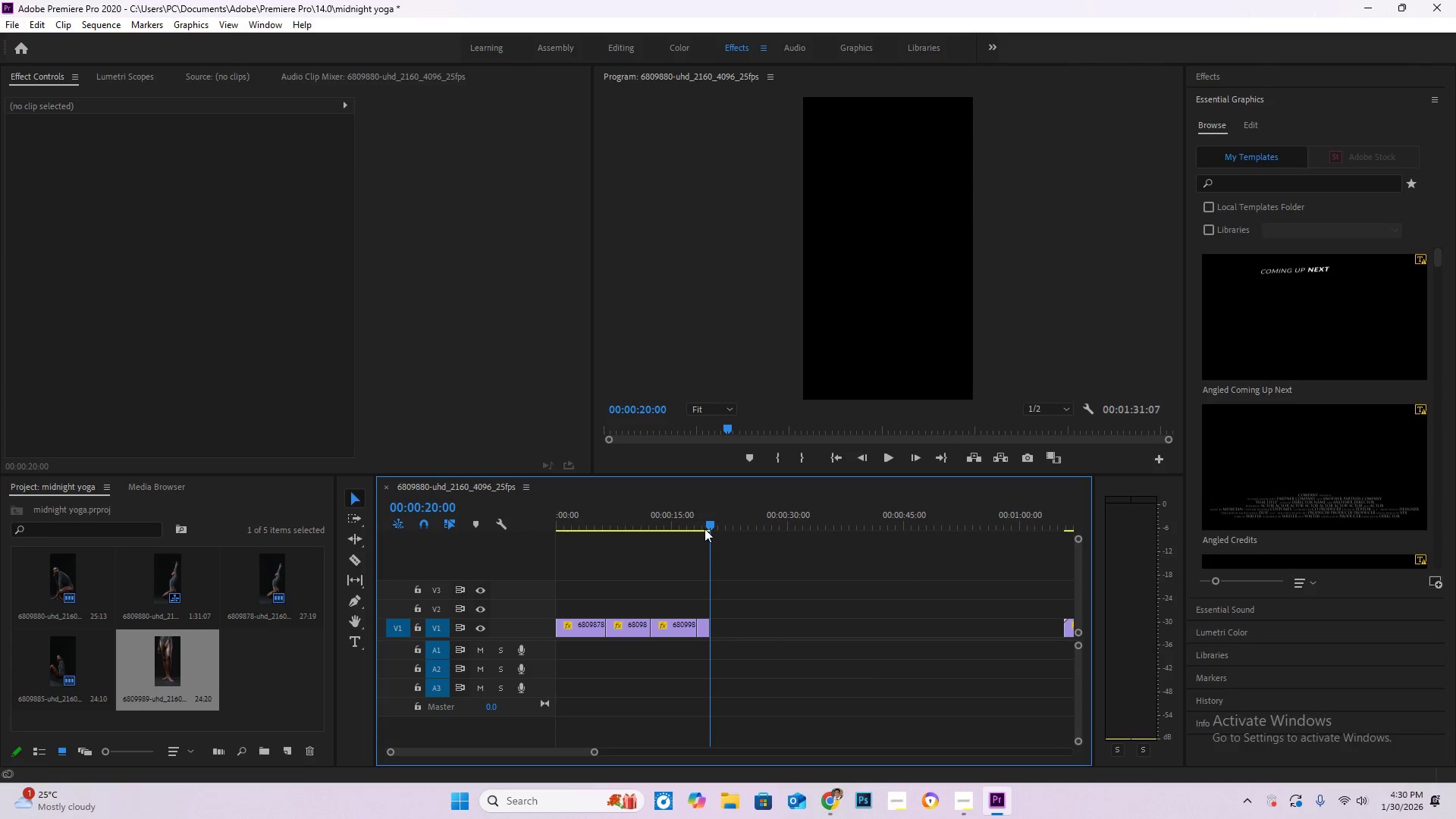 
left_click_drag(start_coordinate=[704, 529], to_coordinate=[498, 534])
 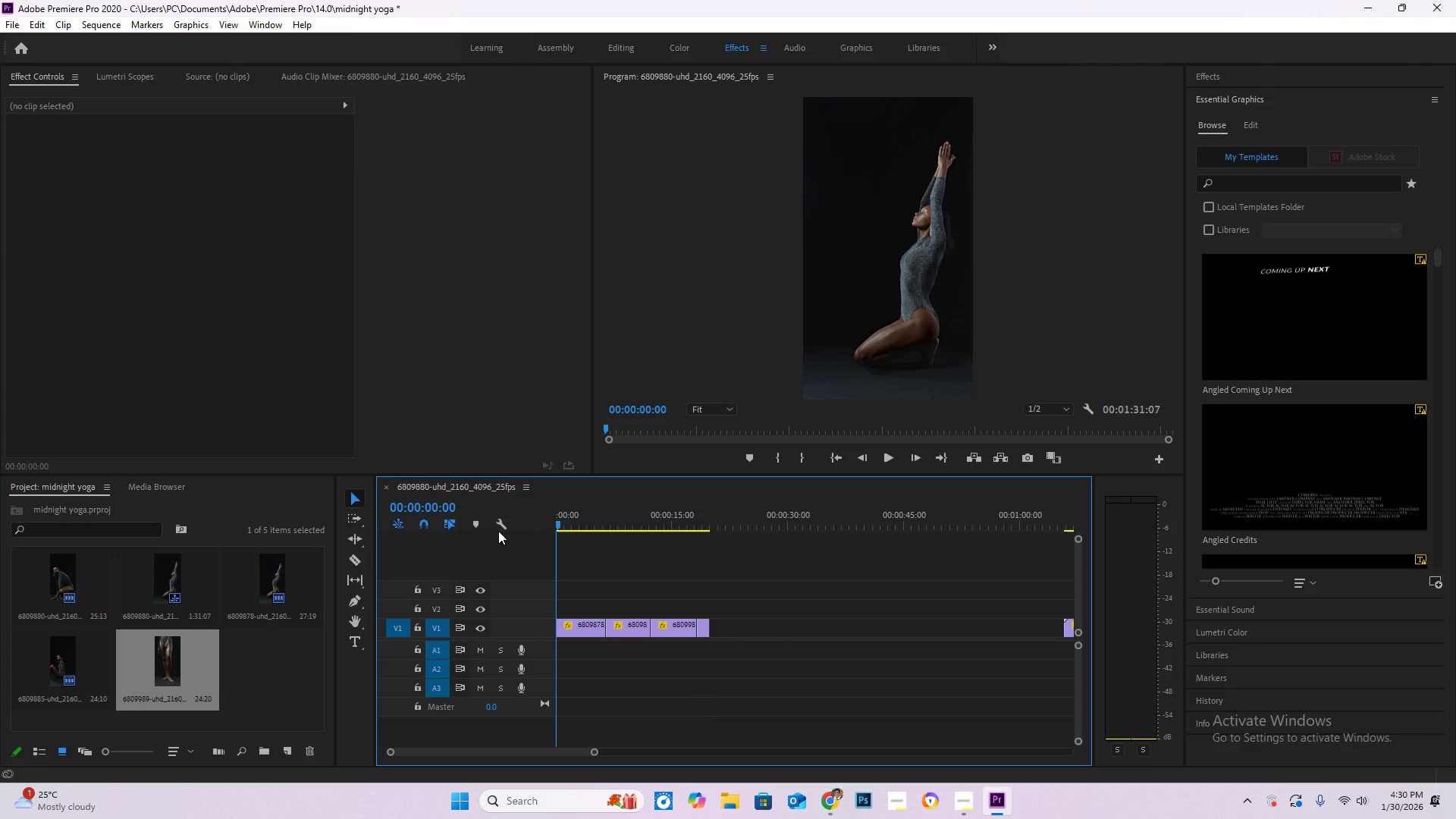 
key(Space)
 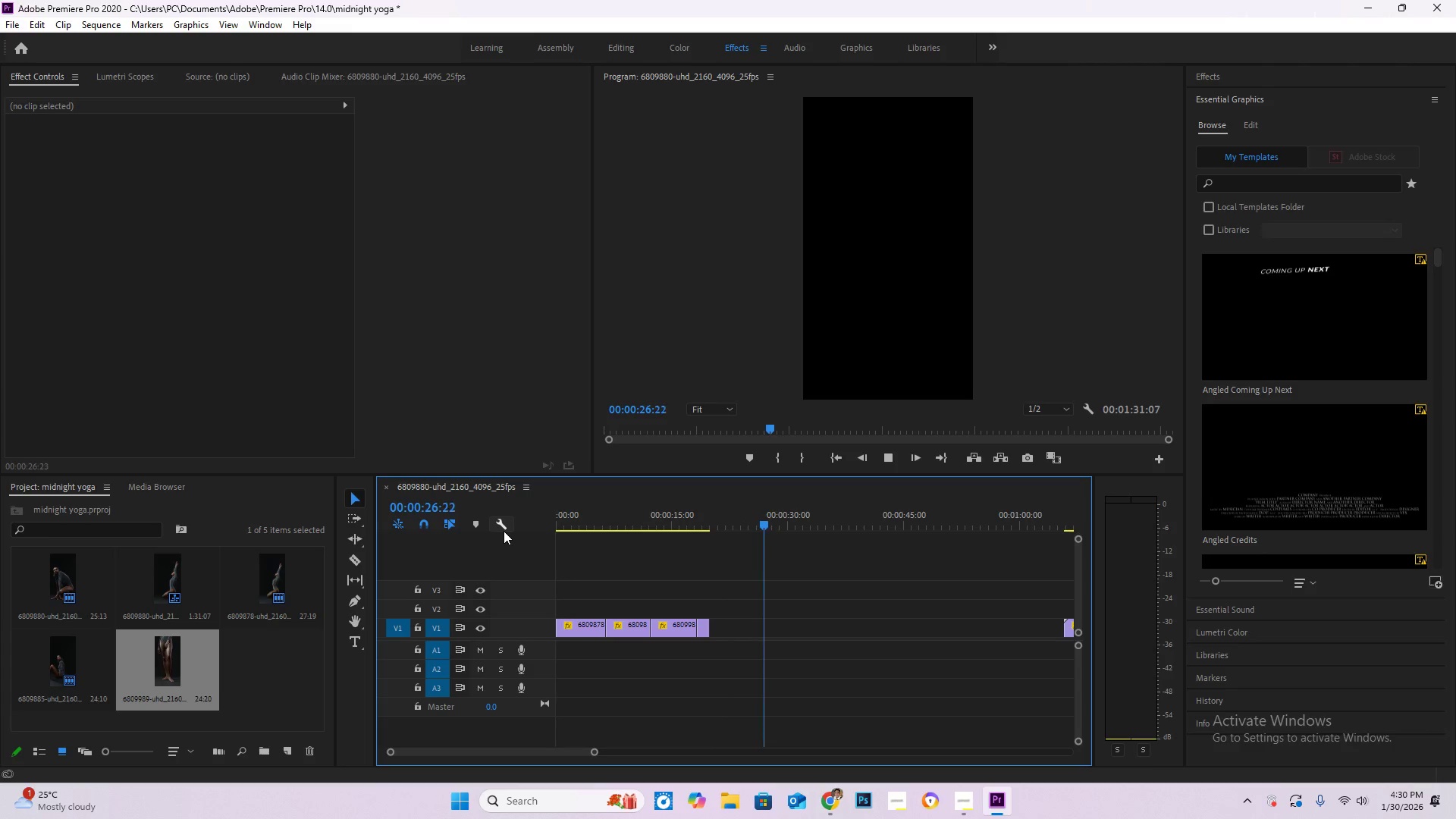 
wait(32.08)
 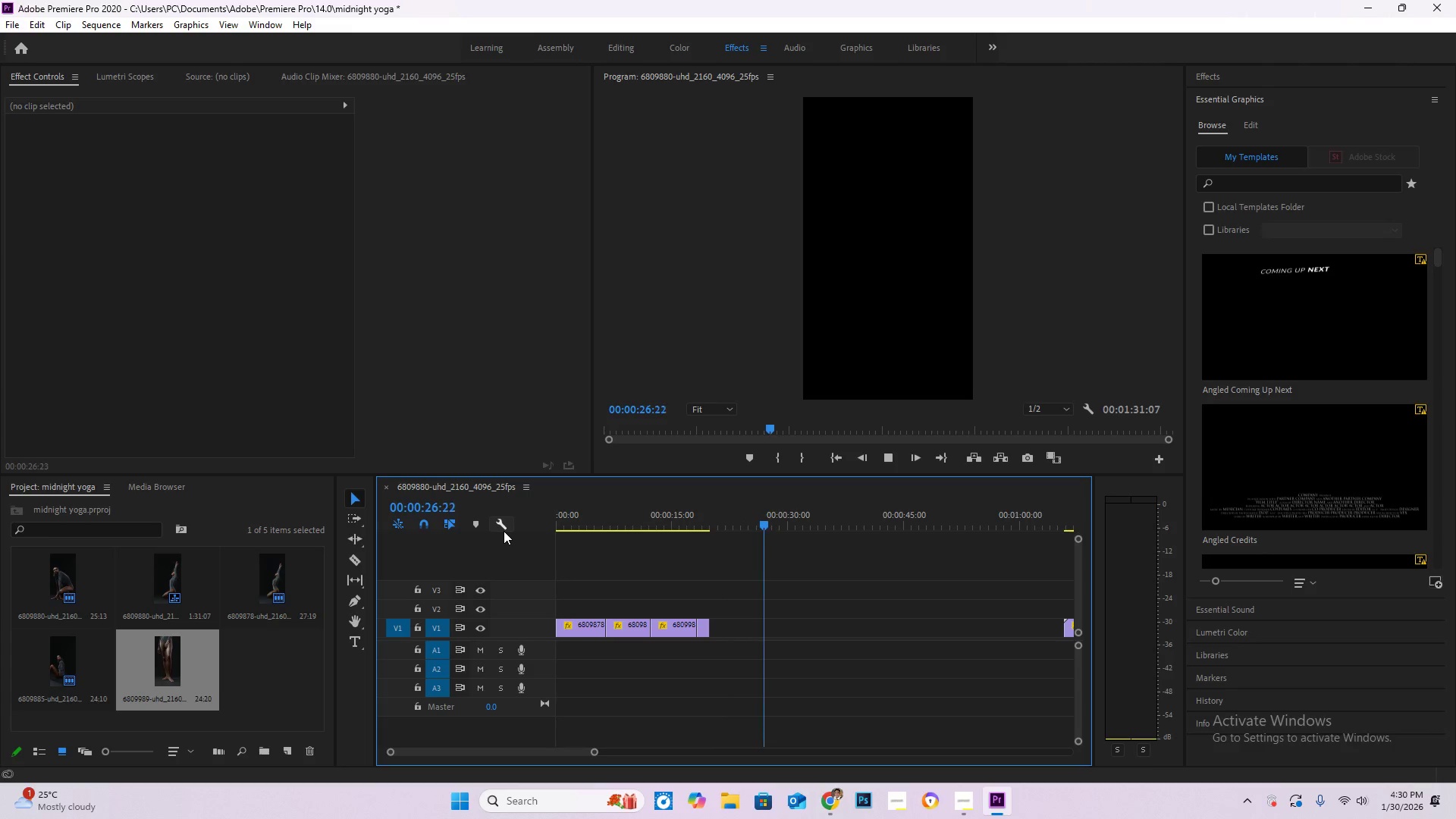 
left_click([1066, 627])
 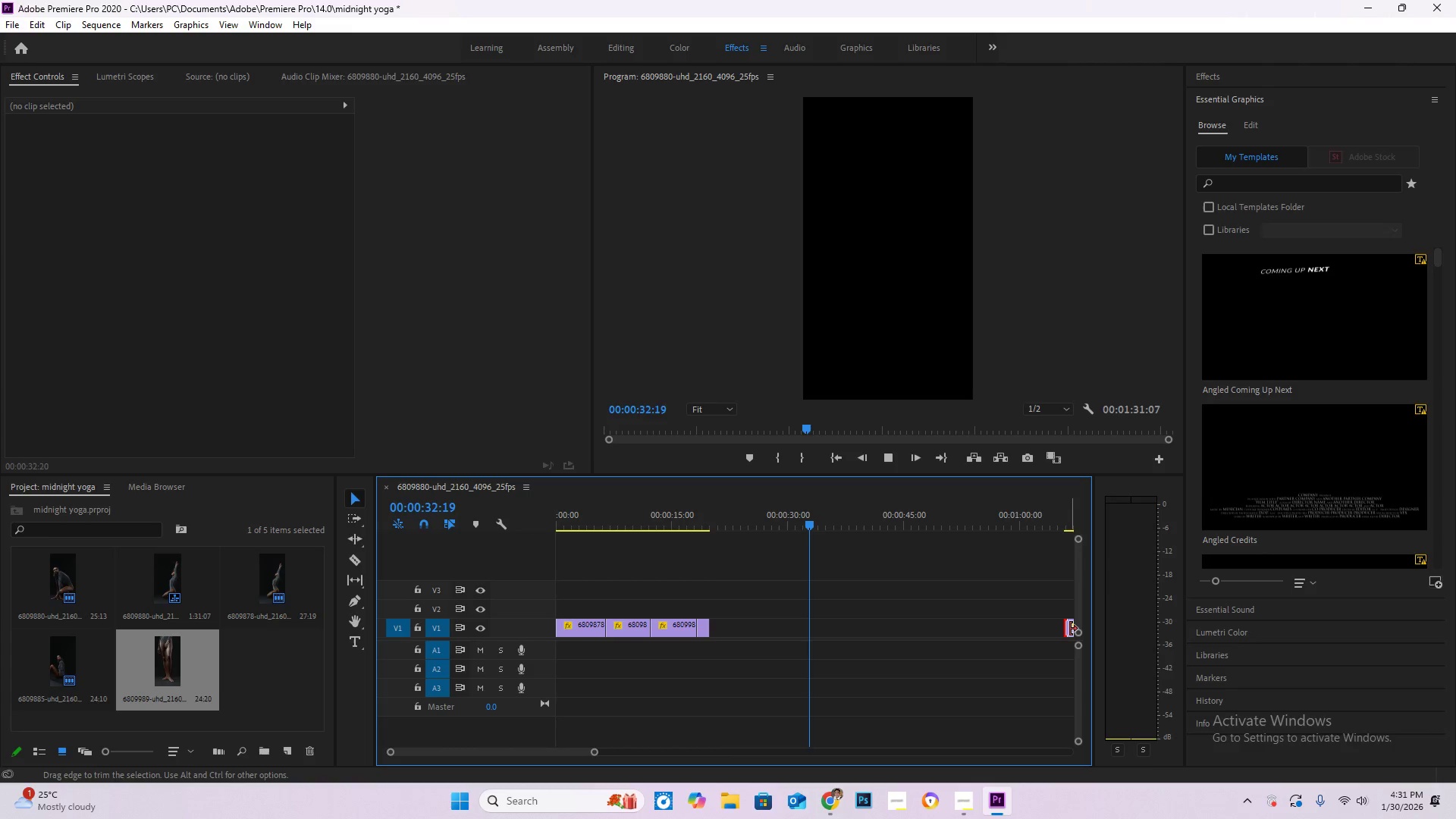 
double_click([1068, 629])
 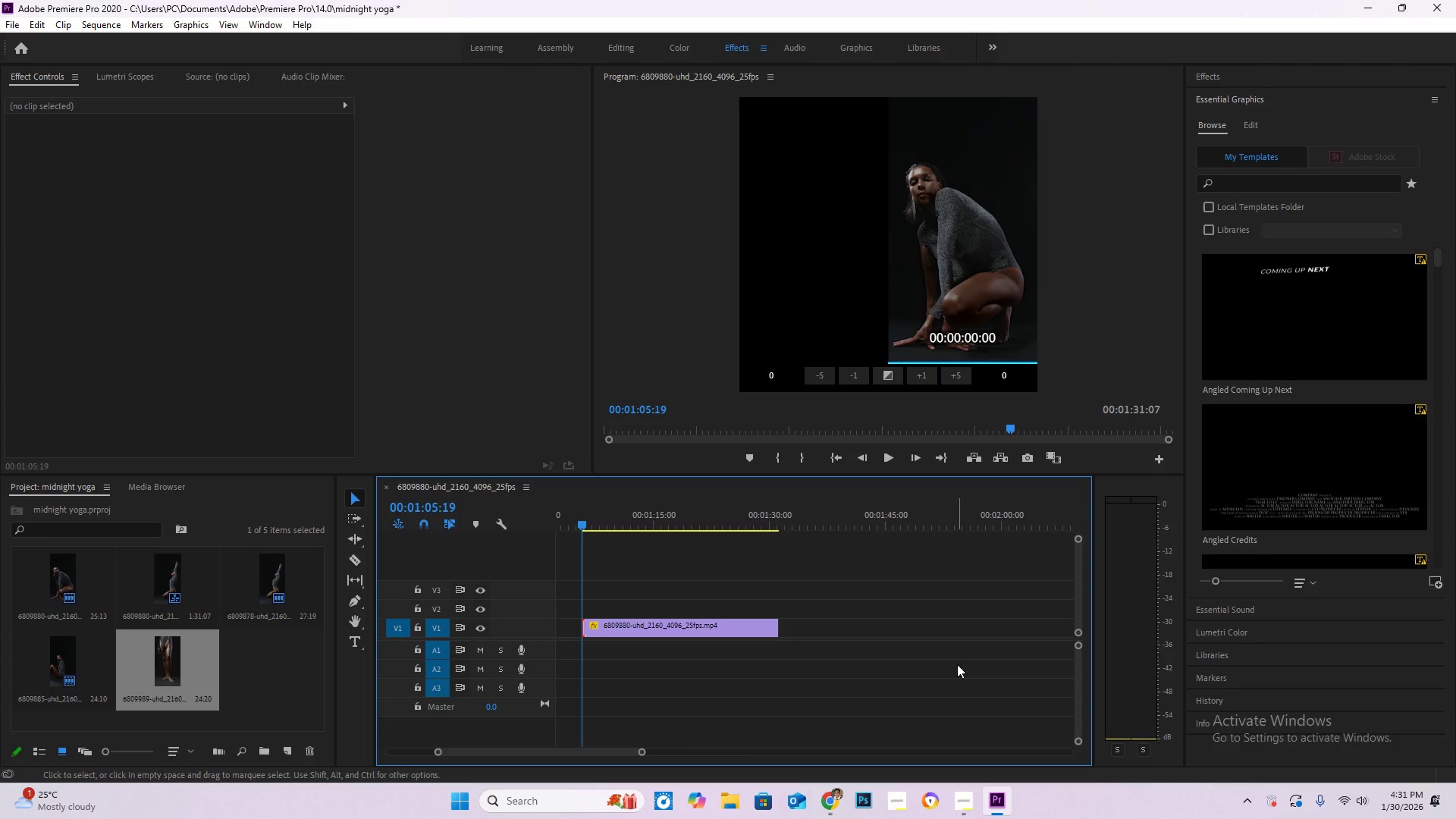 
hold_key(key=AltLeft, duration=0.44)
scroll: coordinate [896, 663], scroll_direction: down, amount: 5.0
 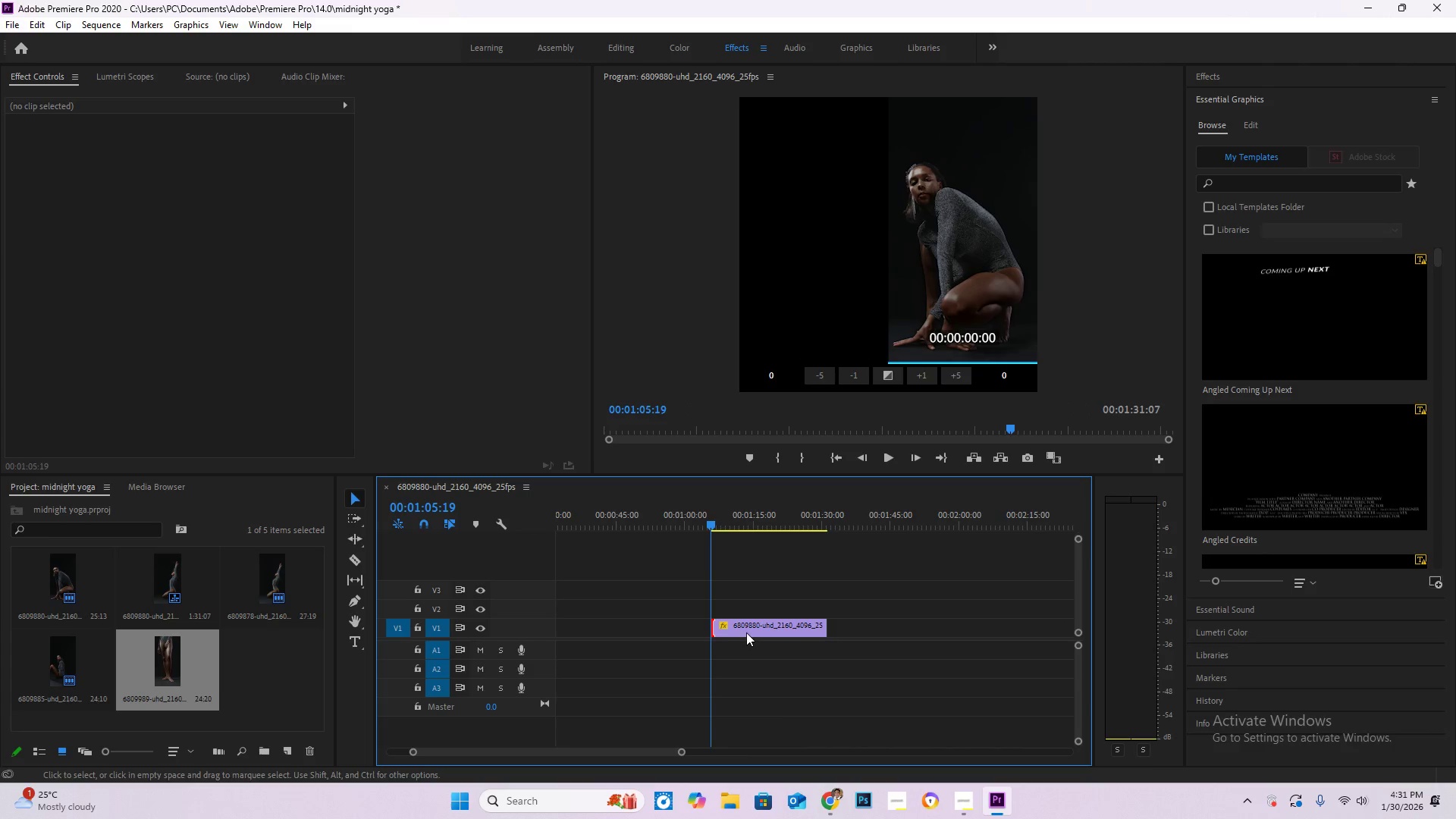 
left_click([752, 631])
 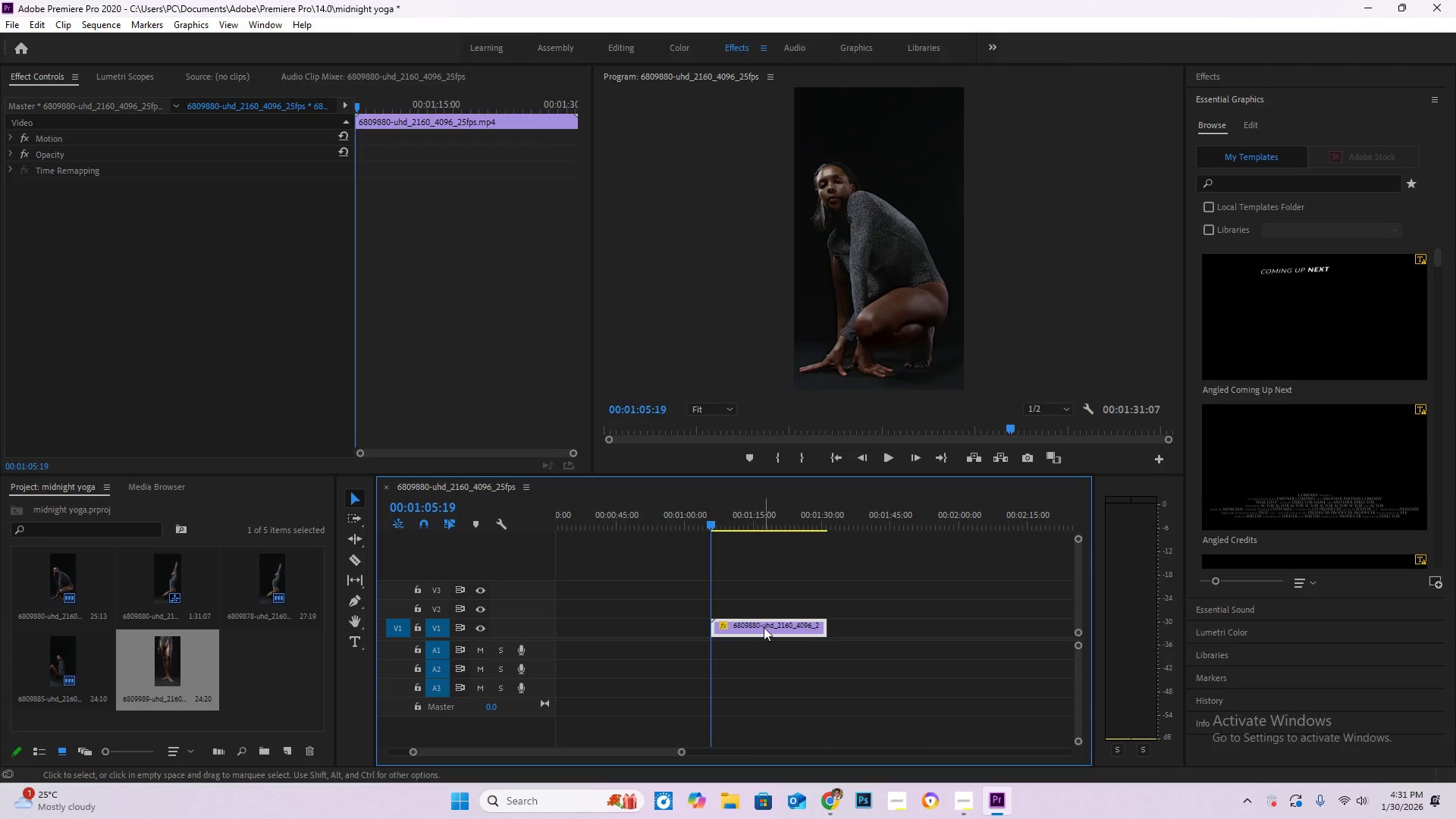 
left_click([764, 627])
 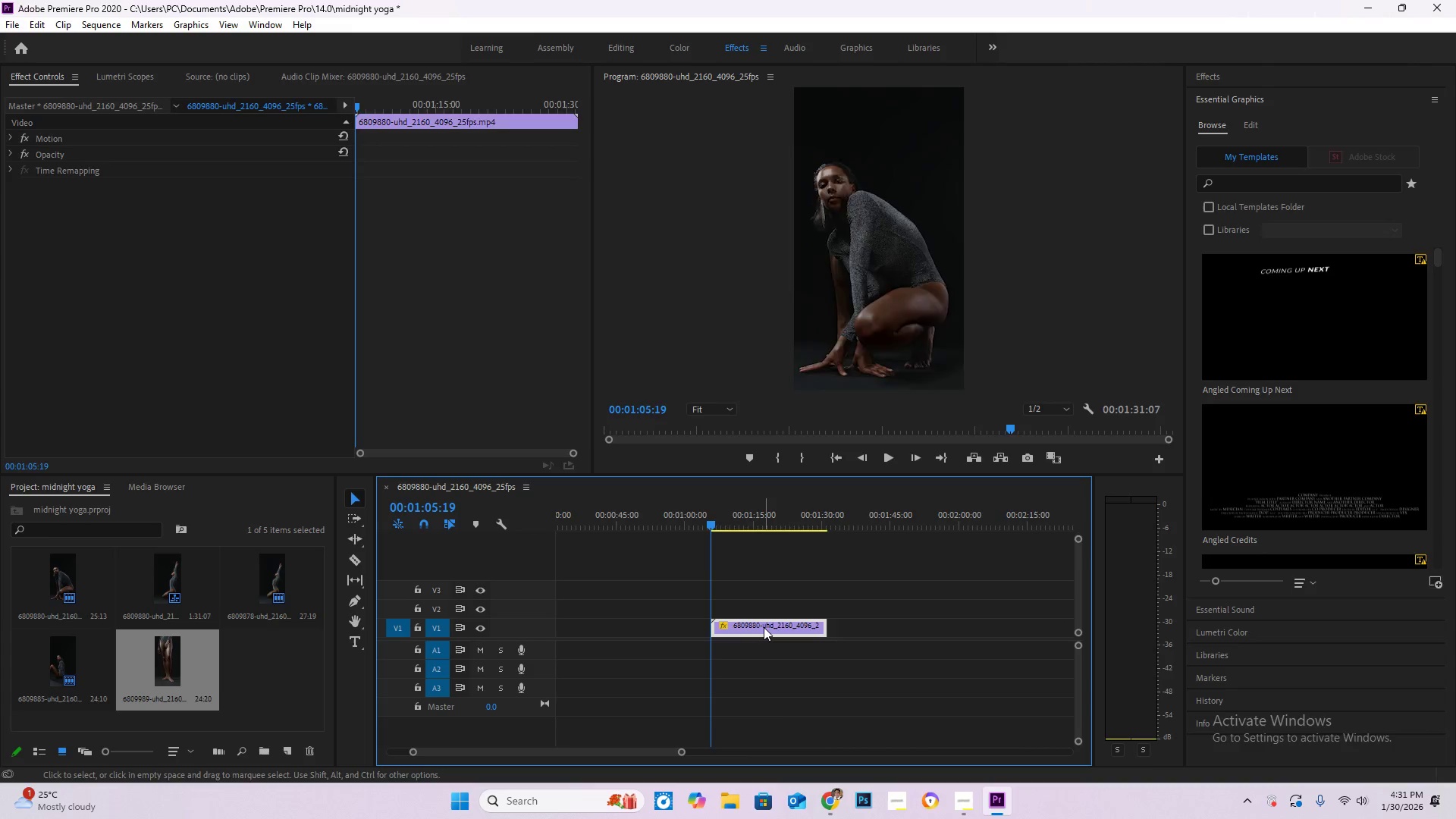 
key(Delete)
 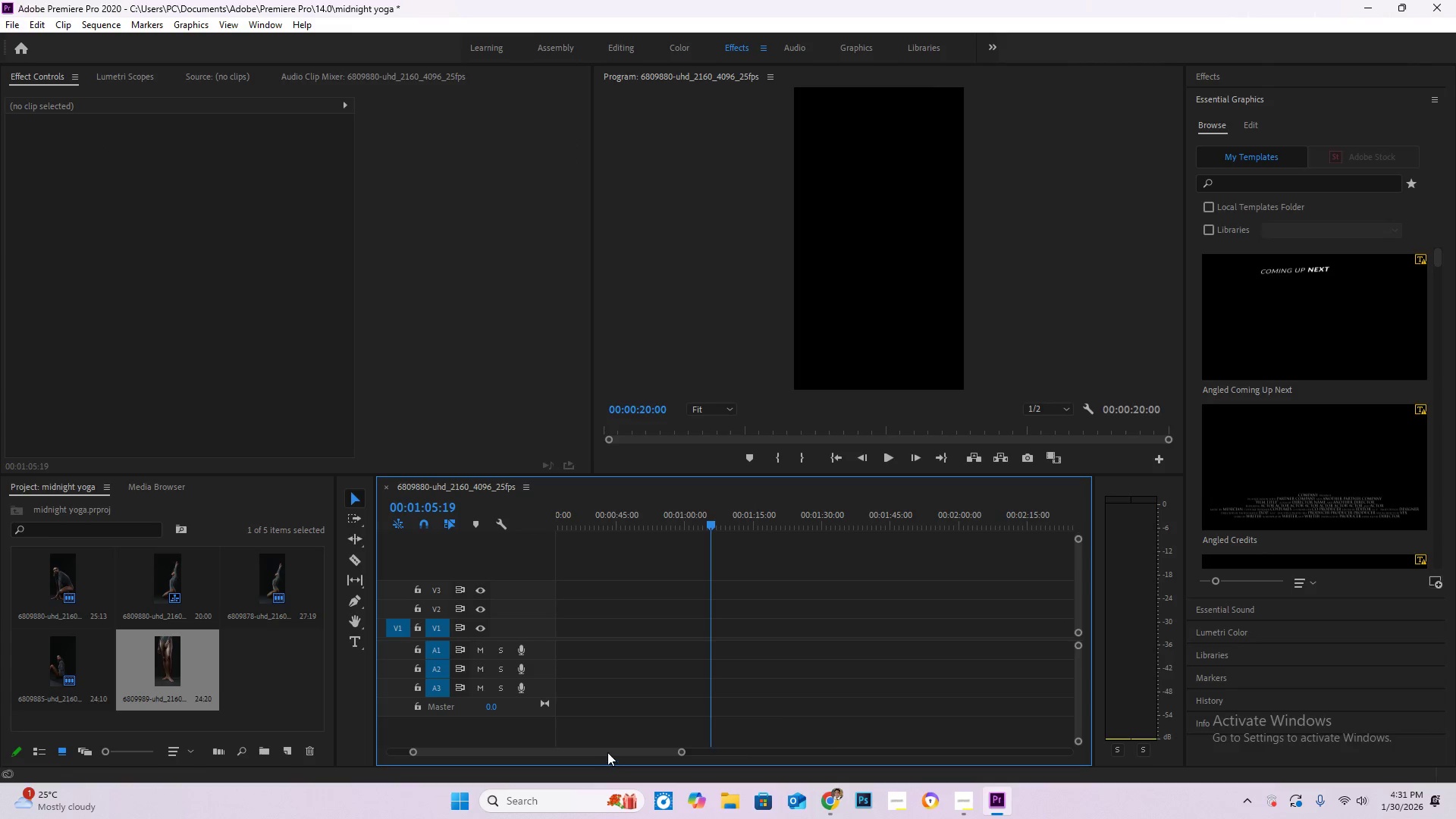 
left_click_drag(start_coordinate=[607, 752], to_coordinate=[365, 740])
 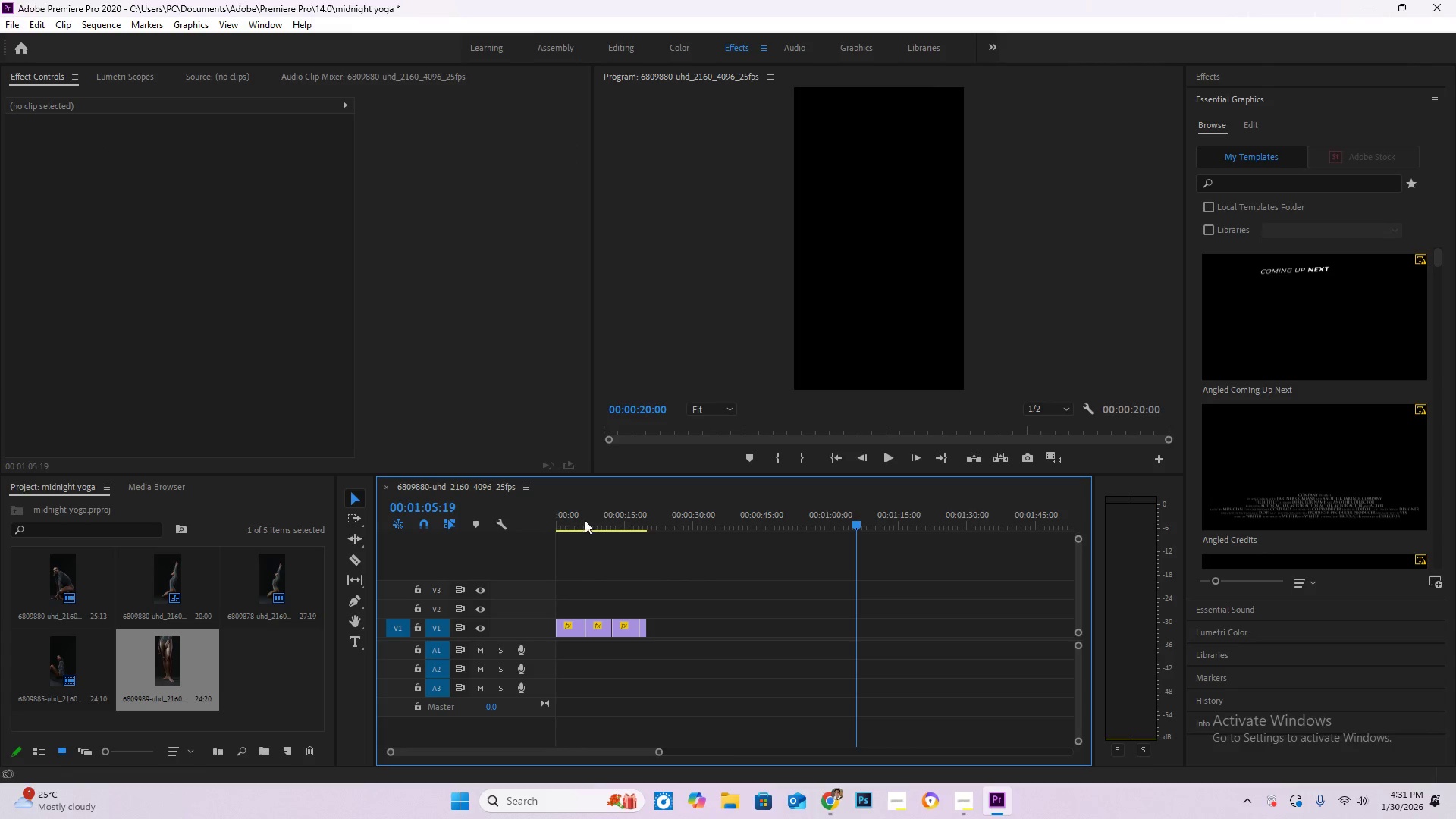 
left_click_drag(start_coordinate=[598, 510], to_coordinate=[645, 539])
 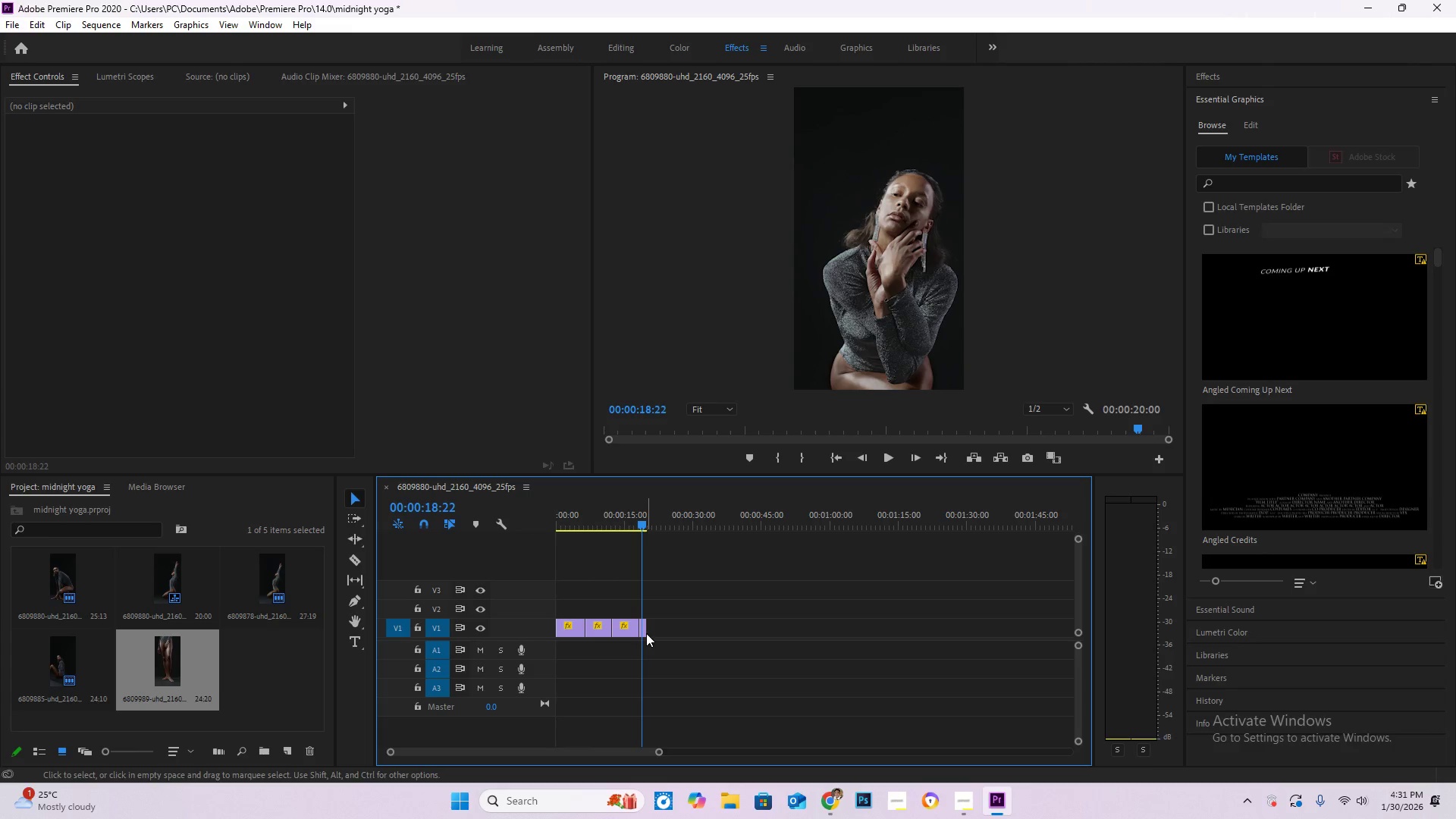 
left_click([641, 630])
 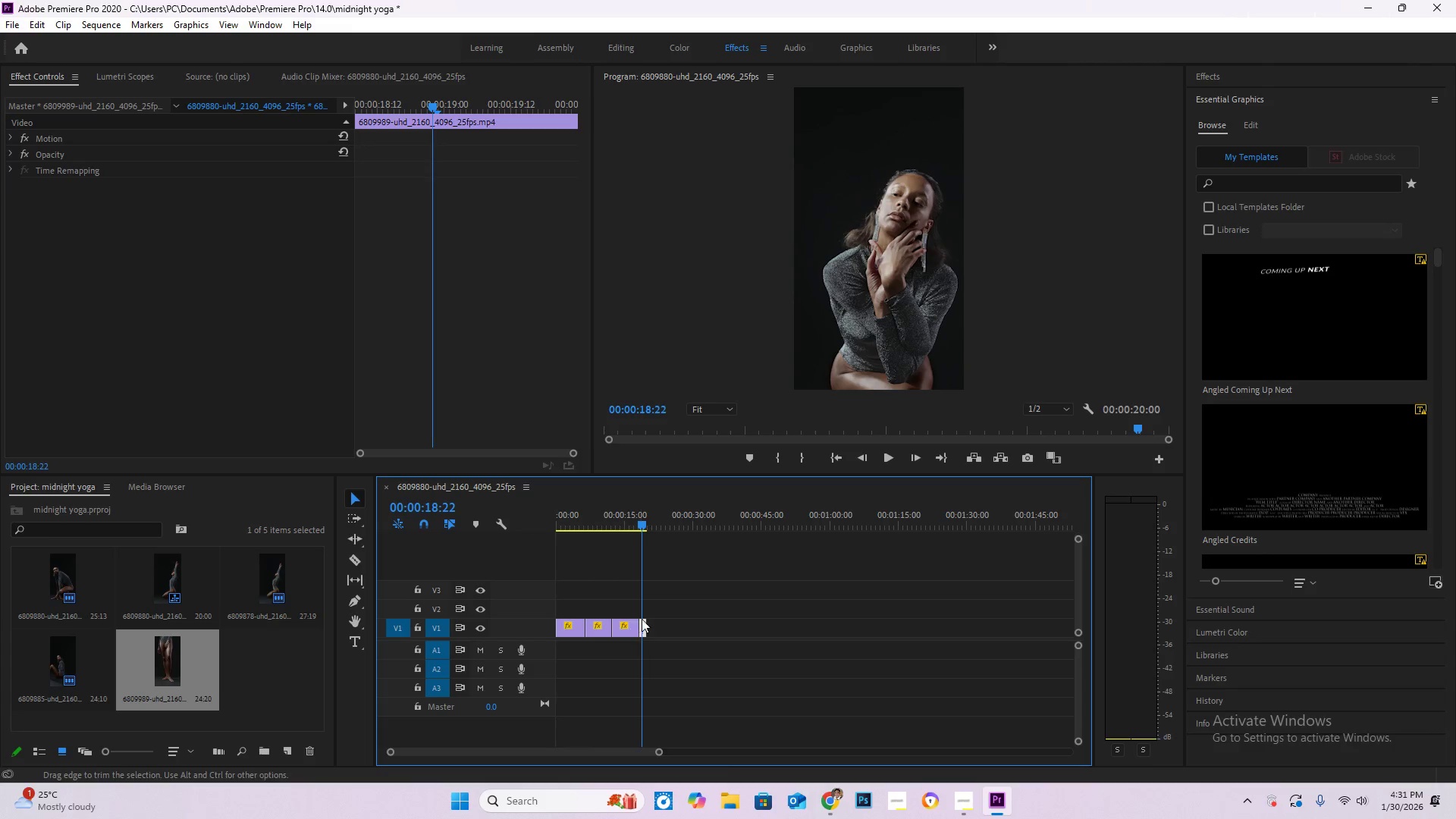 
hold_key(key=AltLeft, duration=1.23)
scroll: coordinate [635, 557], scroll_direction: up, amount: 18.0
 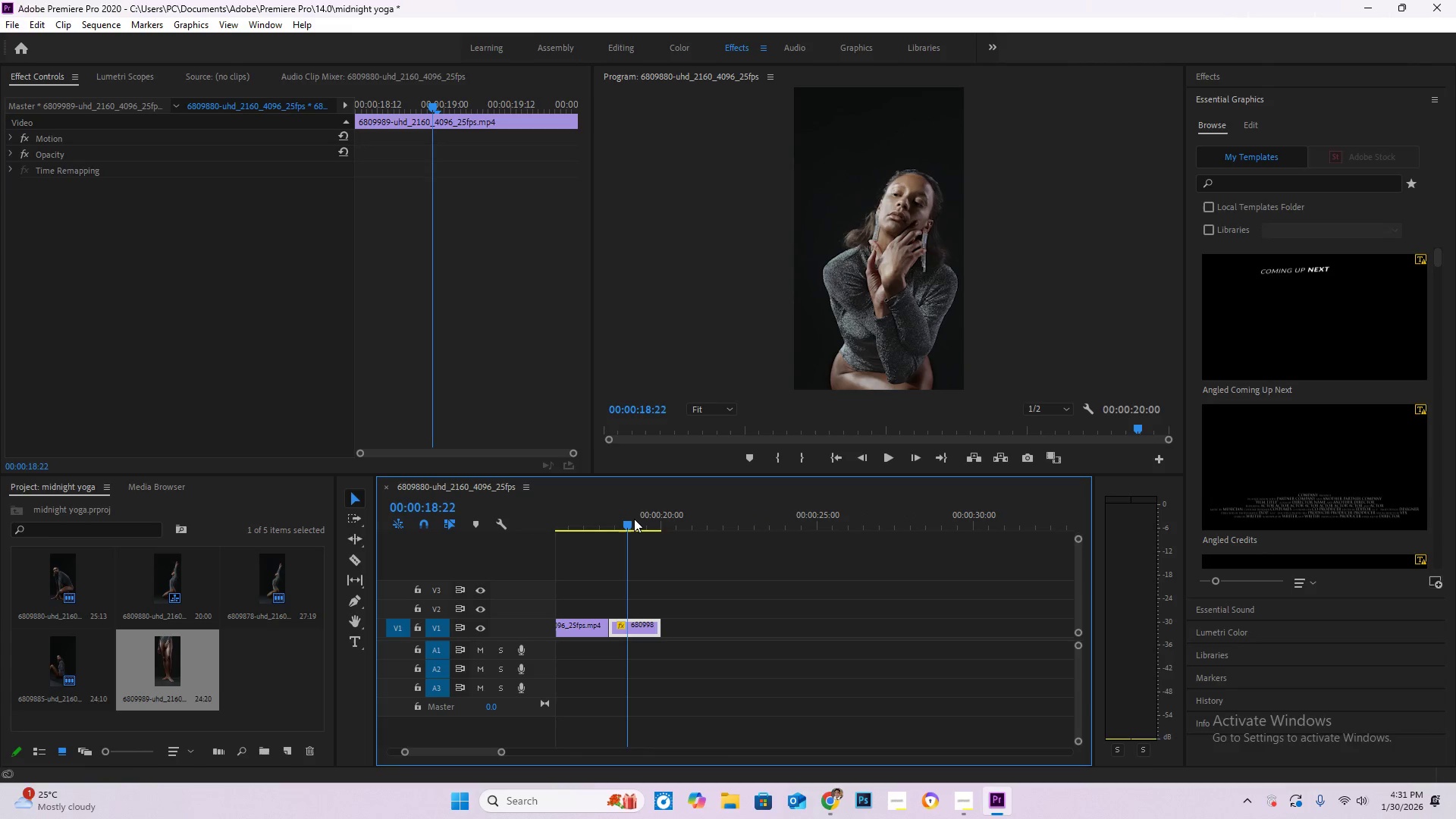 
left_click_drag(start_coordinate=[630, 519], to_coordinate=[663, 515])
 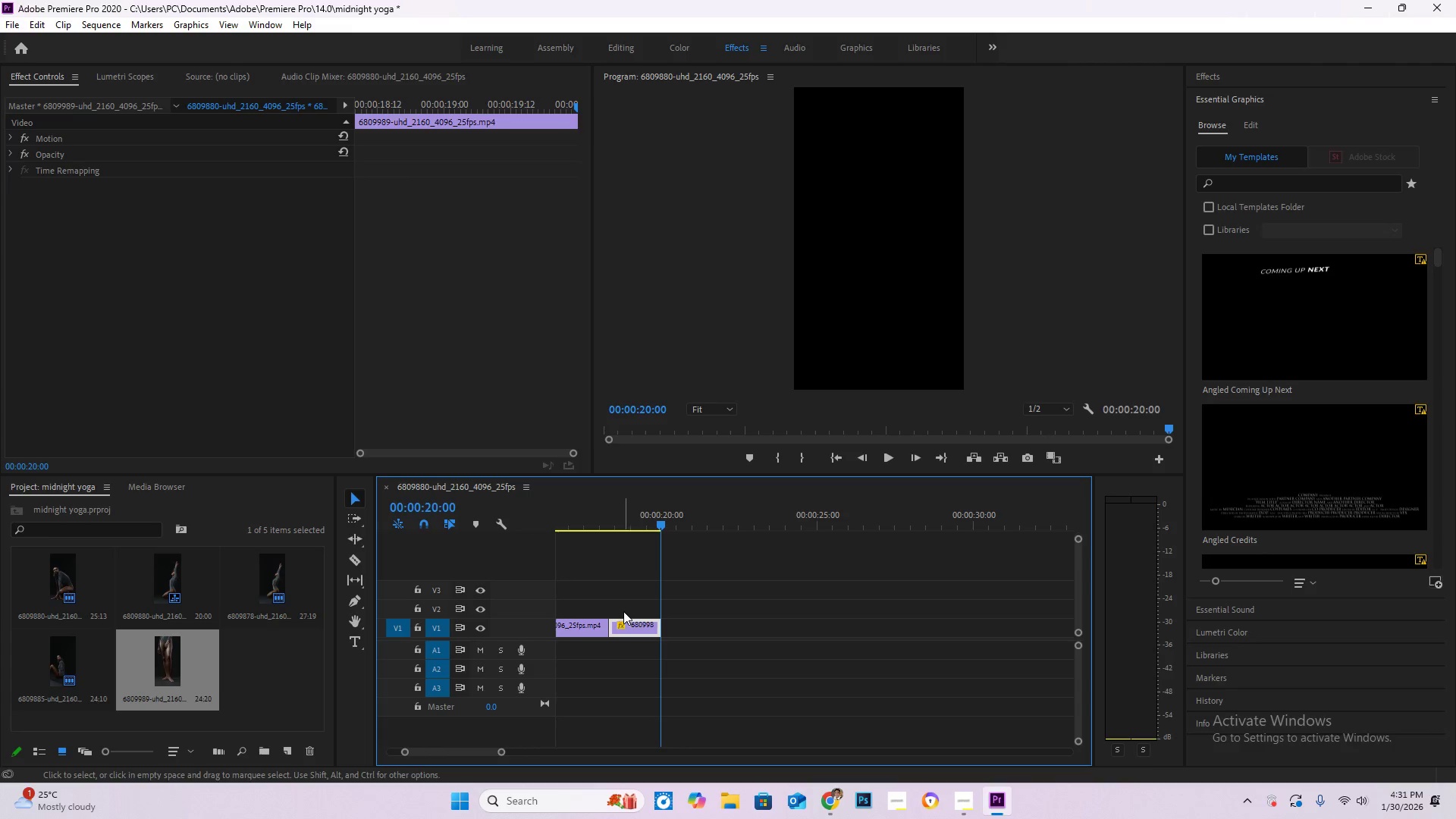 
key(Delete)
 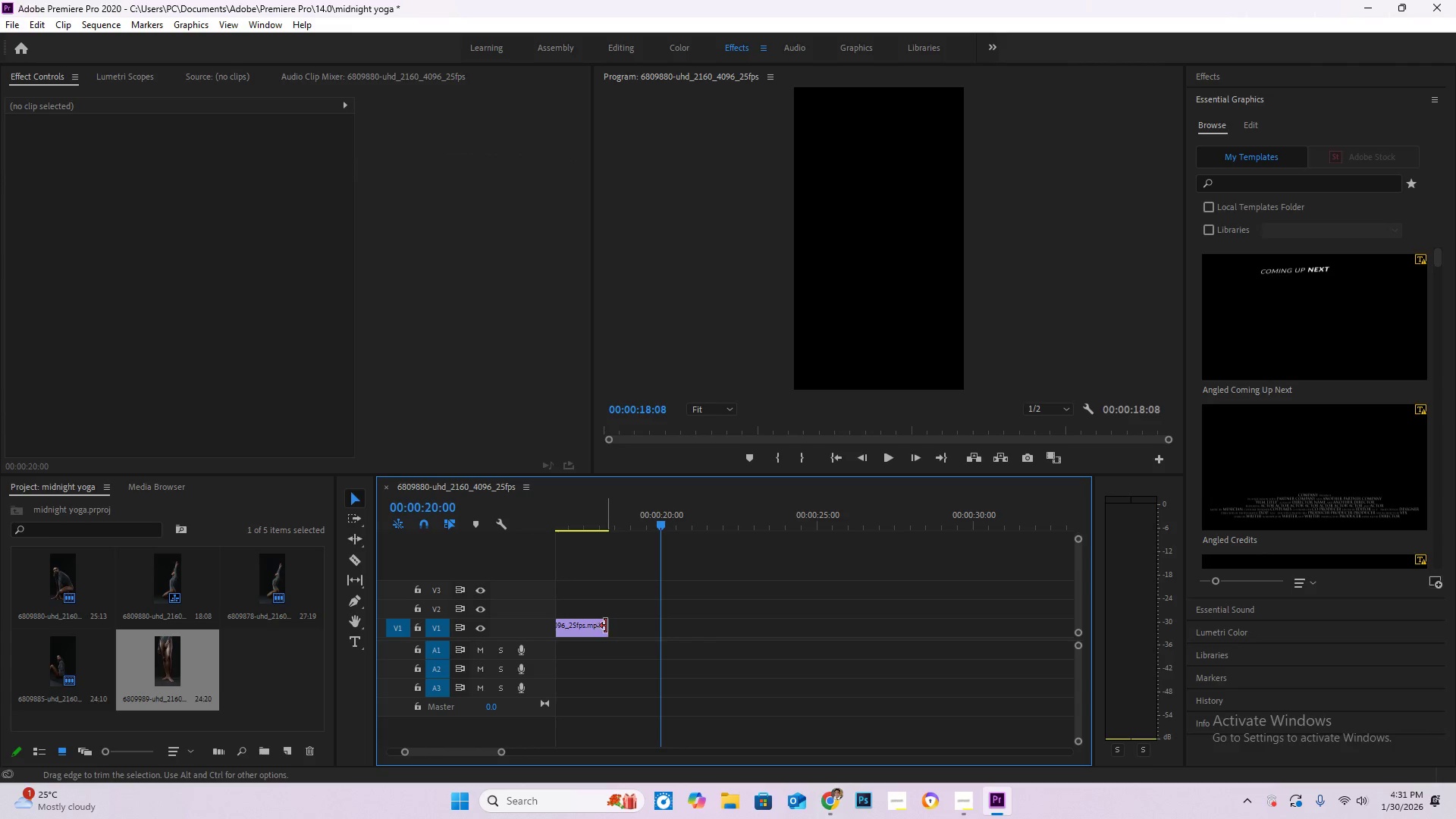 
left_click_drag(start_coordinate=[606, 626], to_coordinate=[657, 628])
 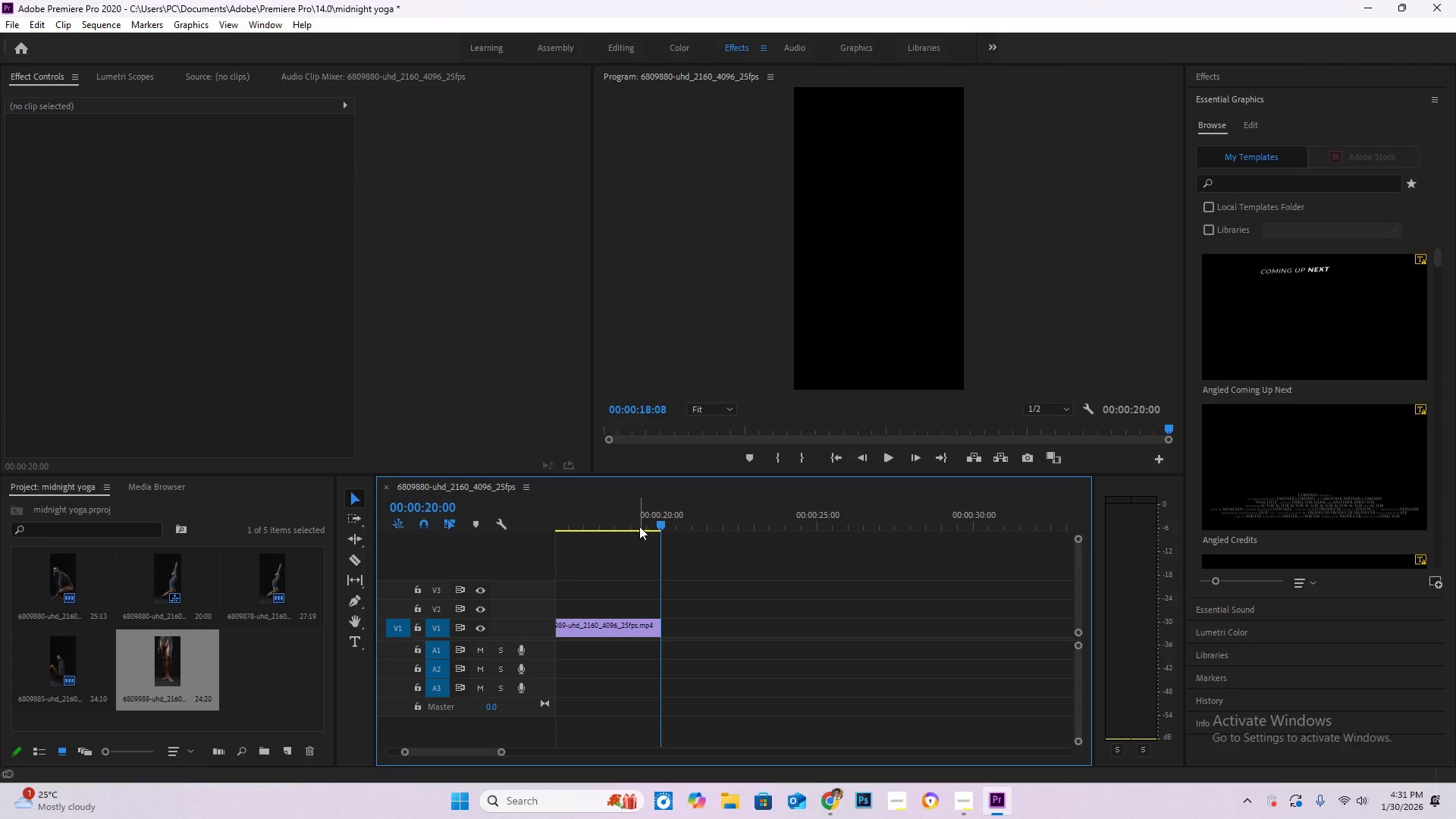 
left_click_drag(start_coordinate=[639, 526], to_coordinate=[675, 538])
 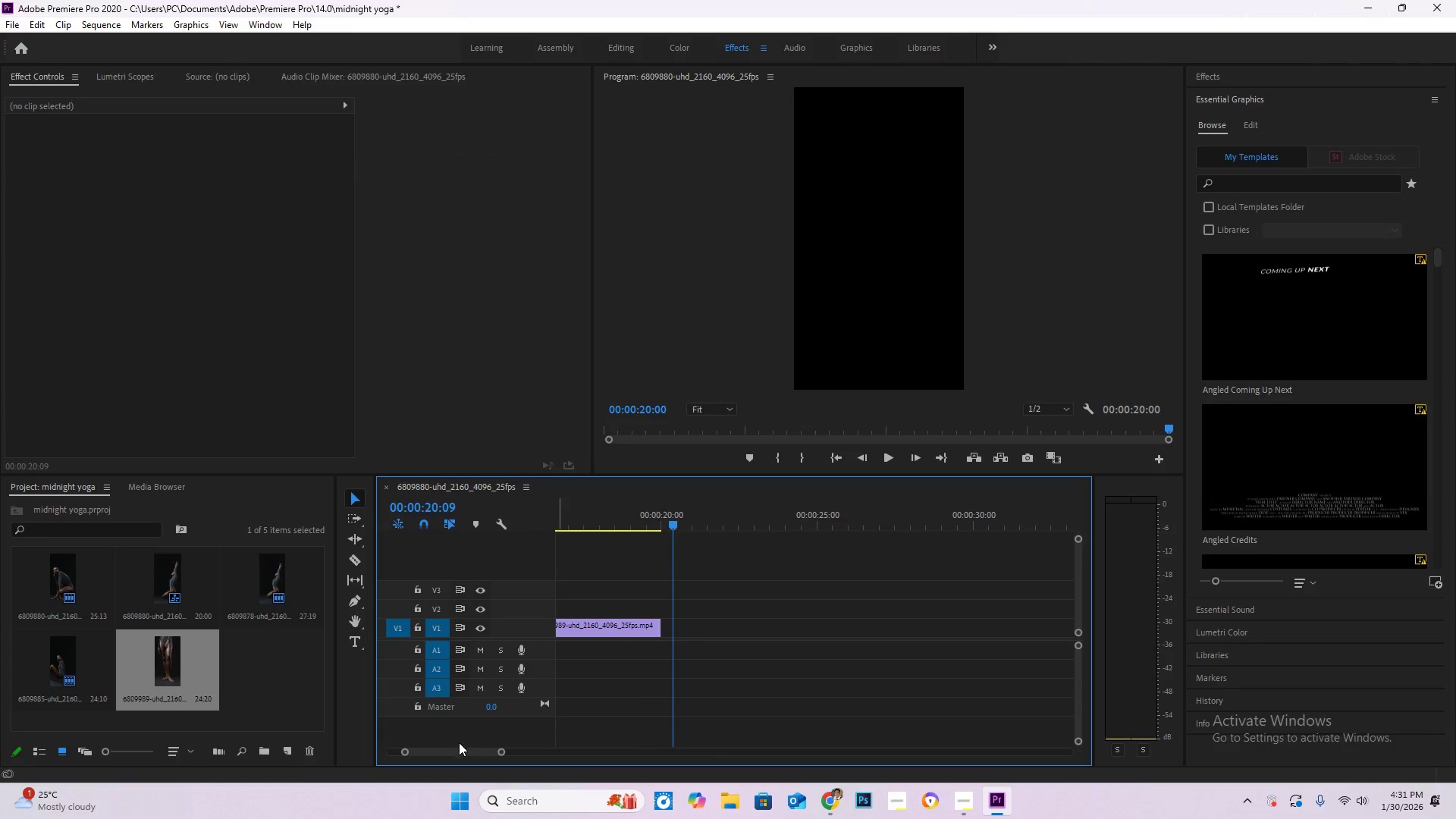 
left_click_drag(start_coordinate=[457, 753], to_coordinate=[325, 741])
 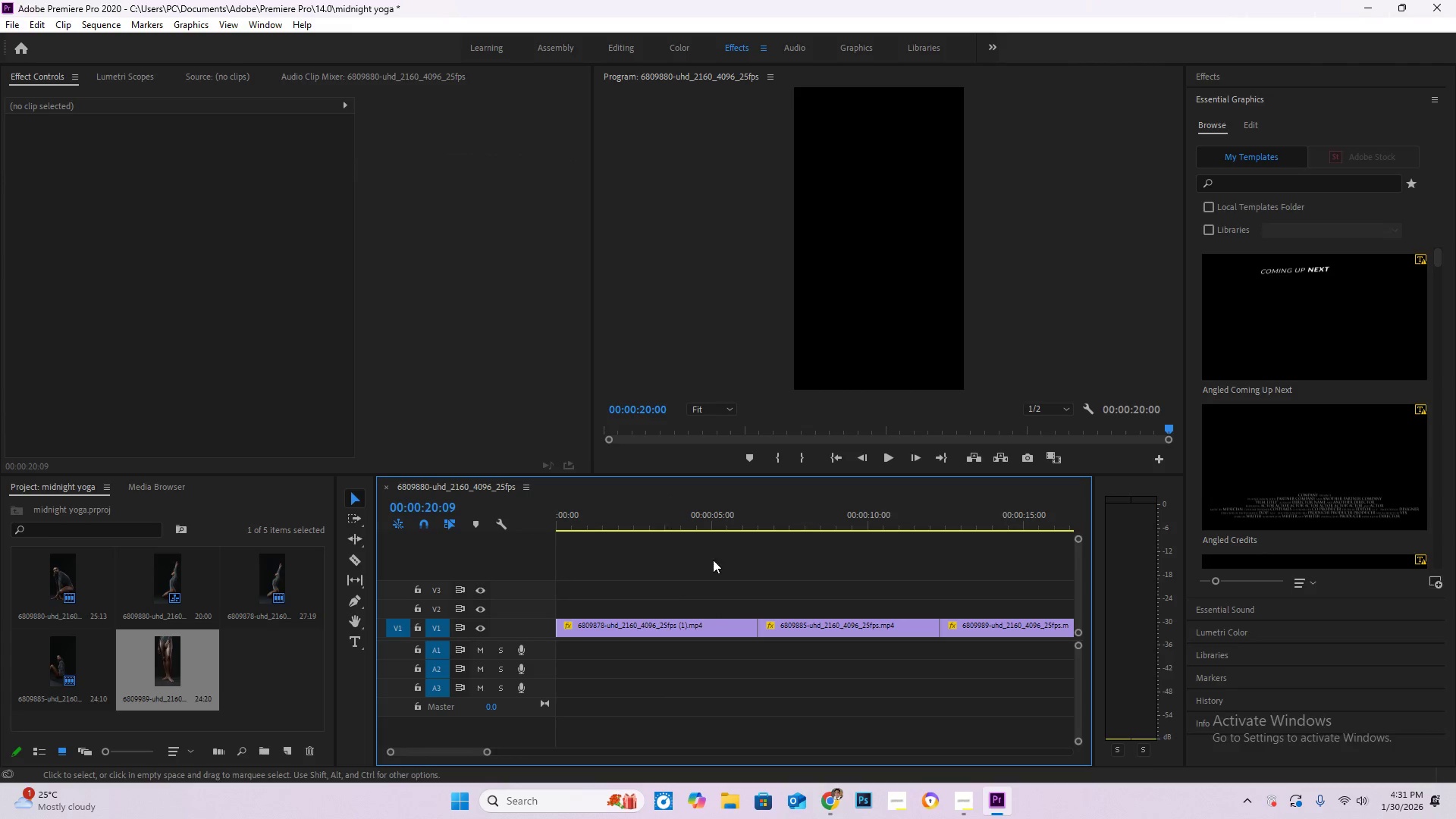 
key(Control+S)
 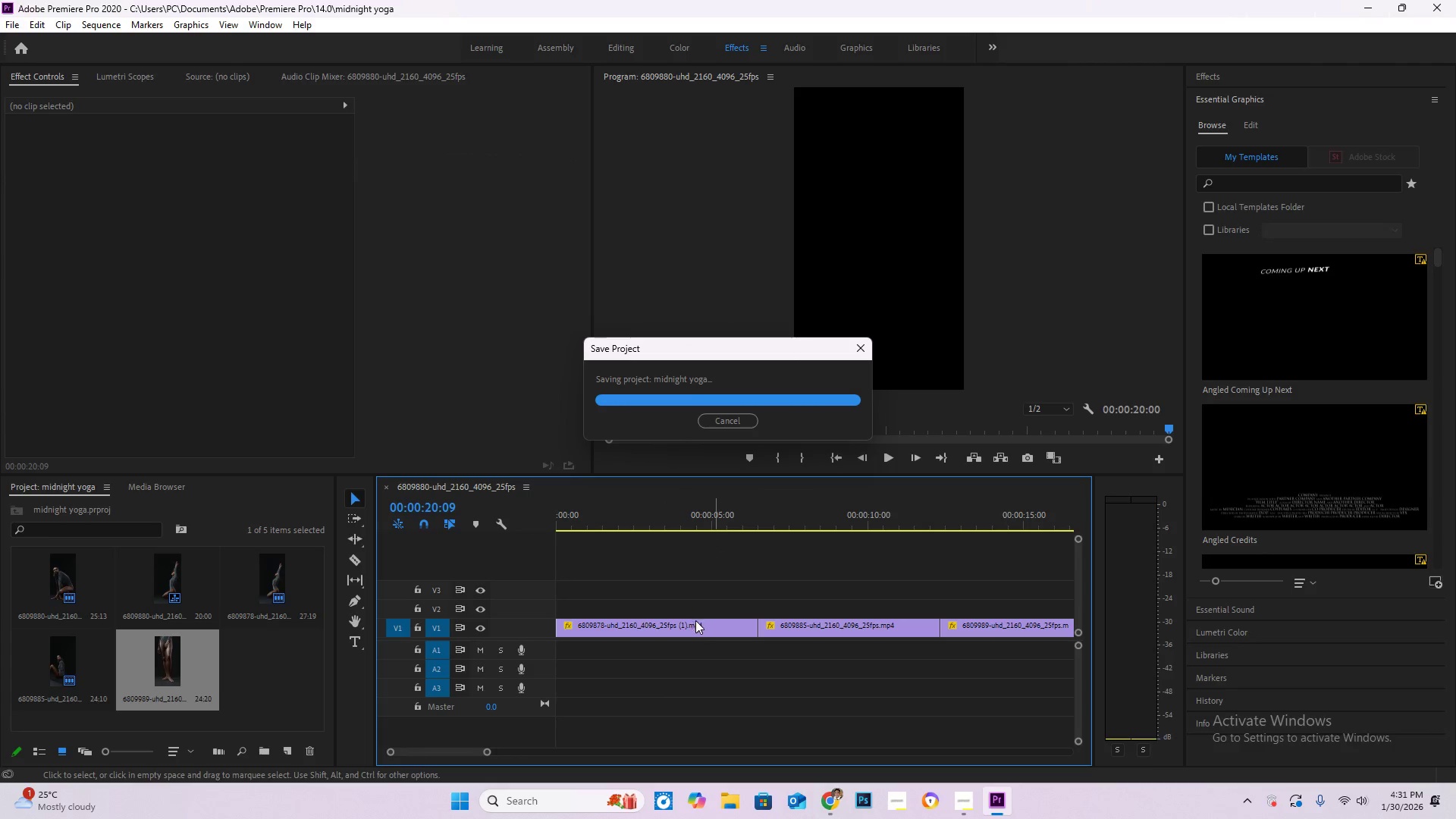 
hold_key(key=AltLeft, duration=0.69)
scroll: coordinate [704, 639], scroll_direction: down, amount: 9.0
 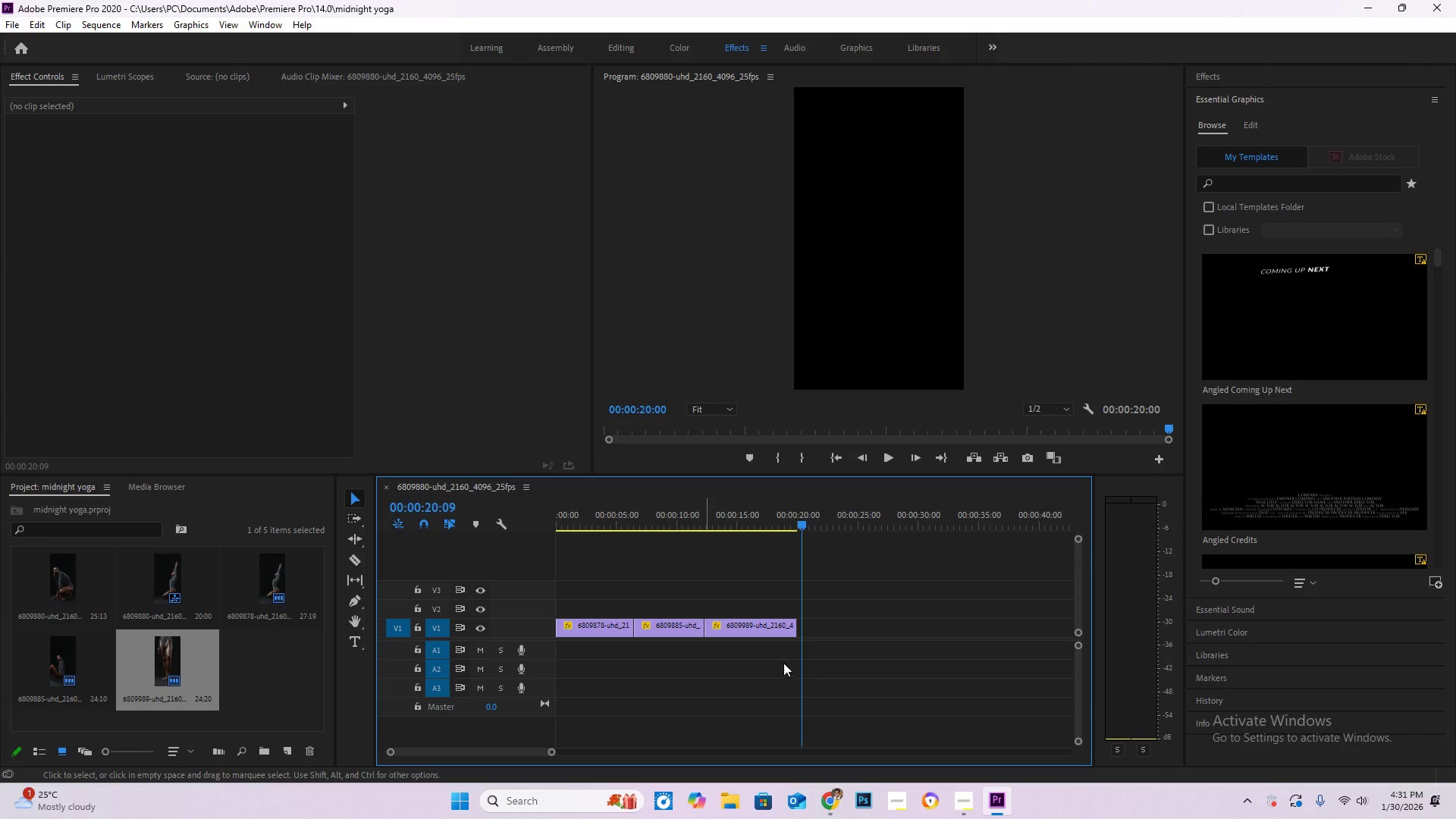 
left_click_drag(start_coordinate=[777, 654], to_coordinate=[554, 628])
 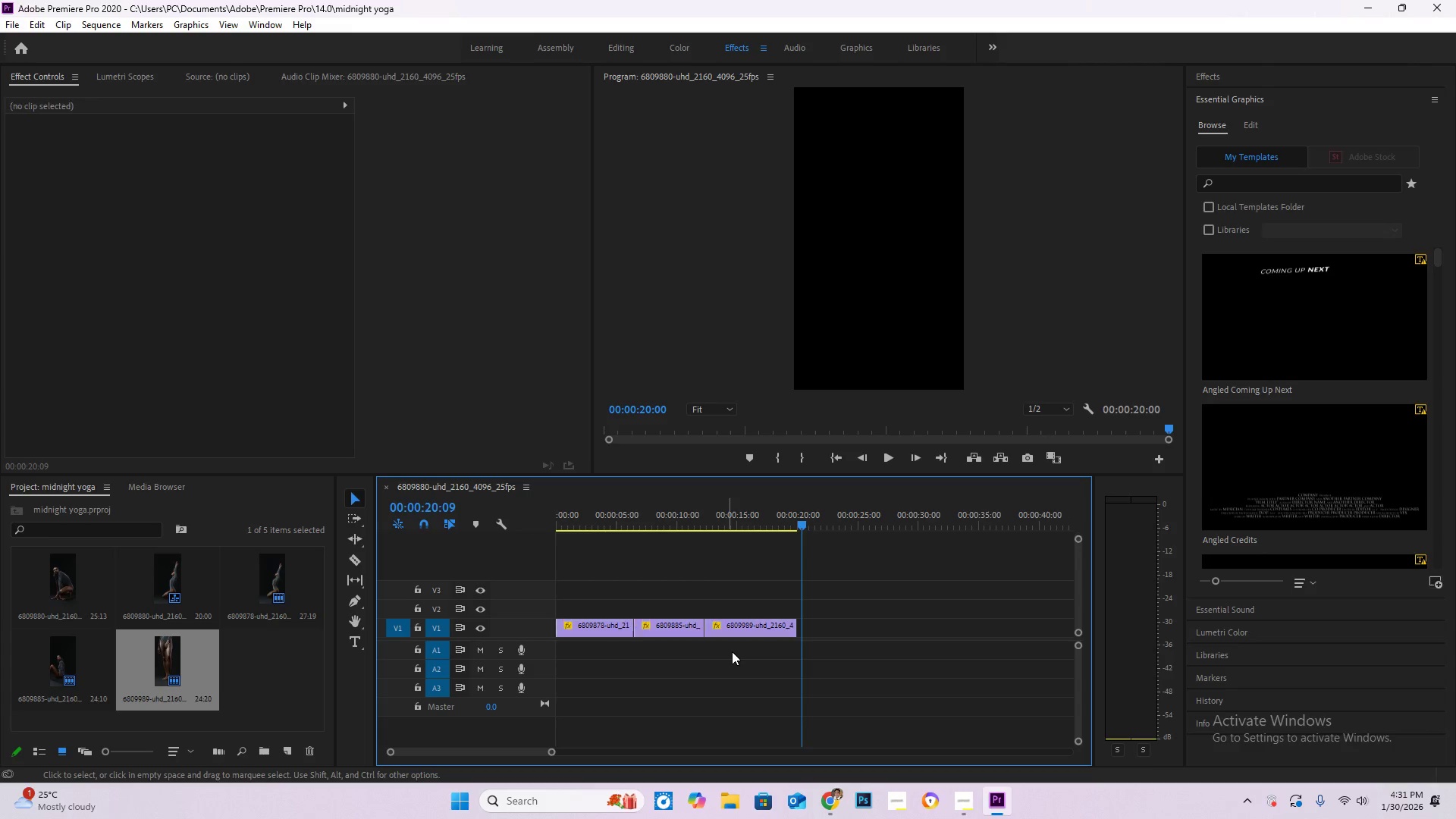 
left_click_drag(start_coordinate=[777, 654], to_coordinate=[574, 612])
 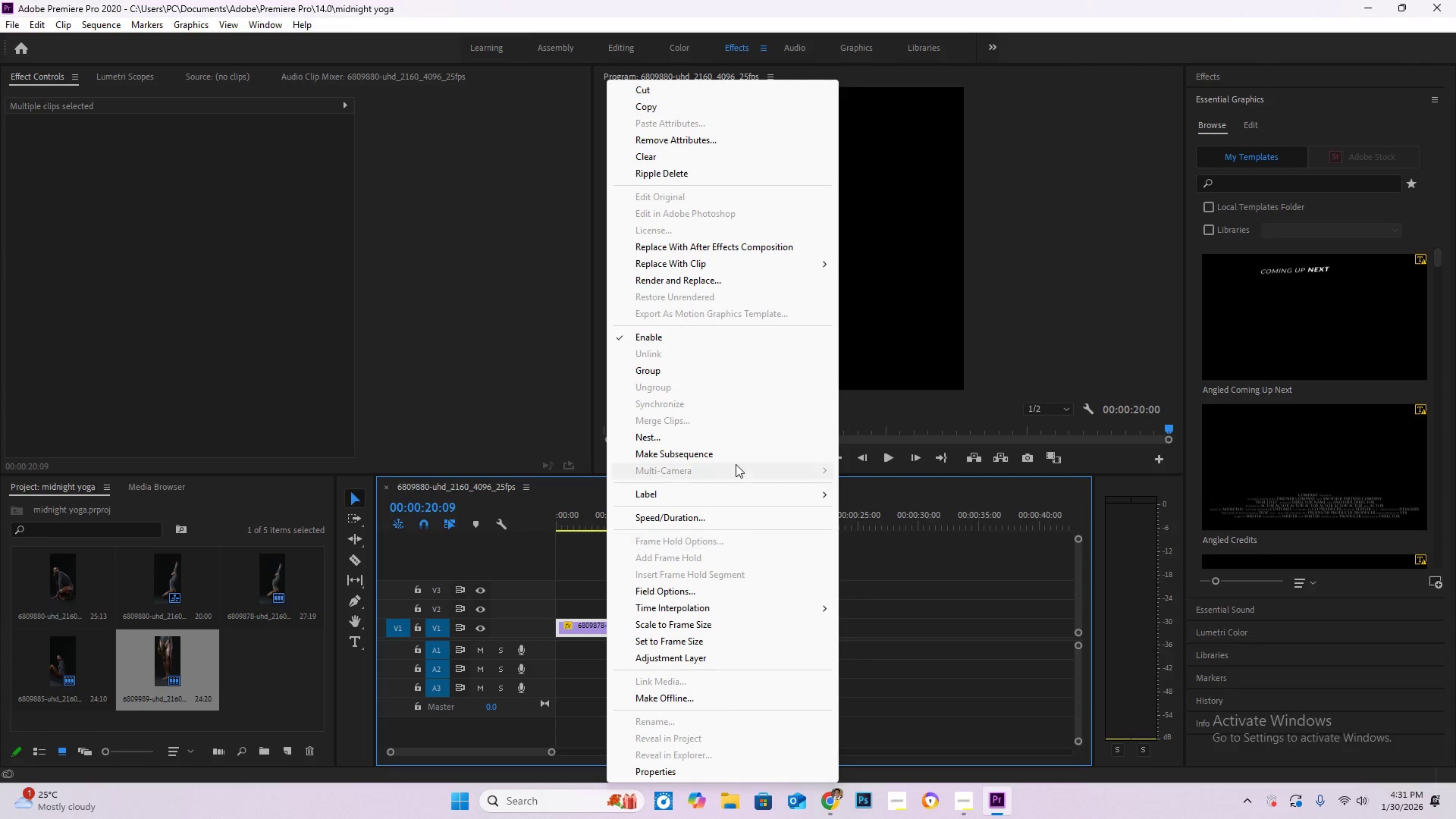 
left_click([730, 372])
 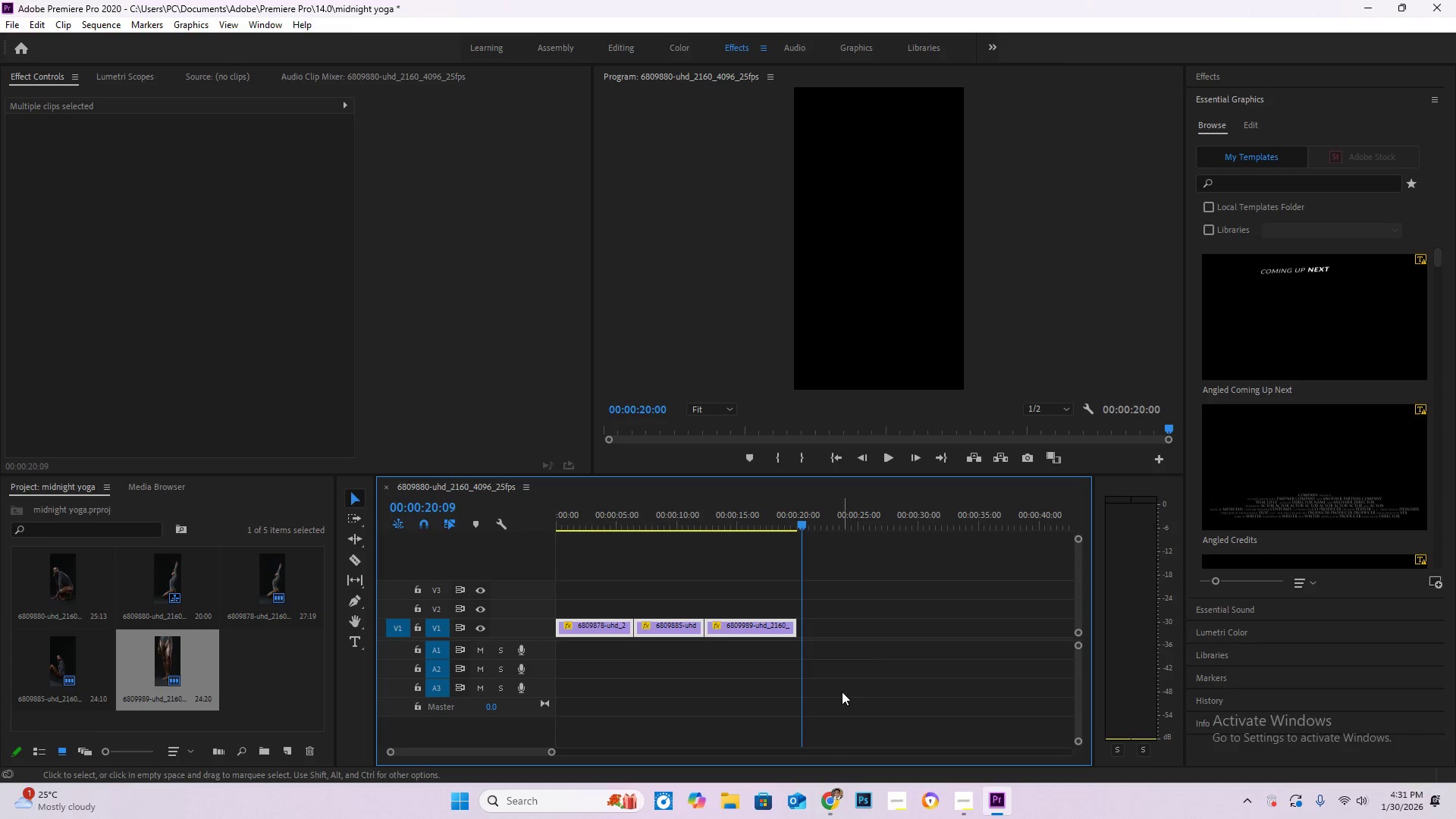 
left_click([842, 692])
 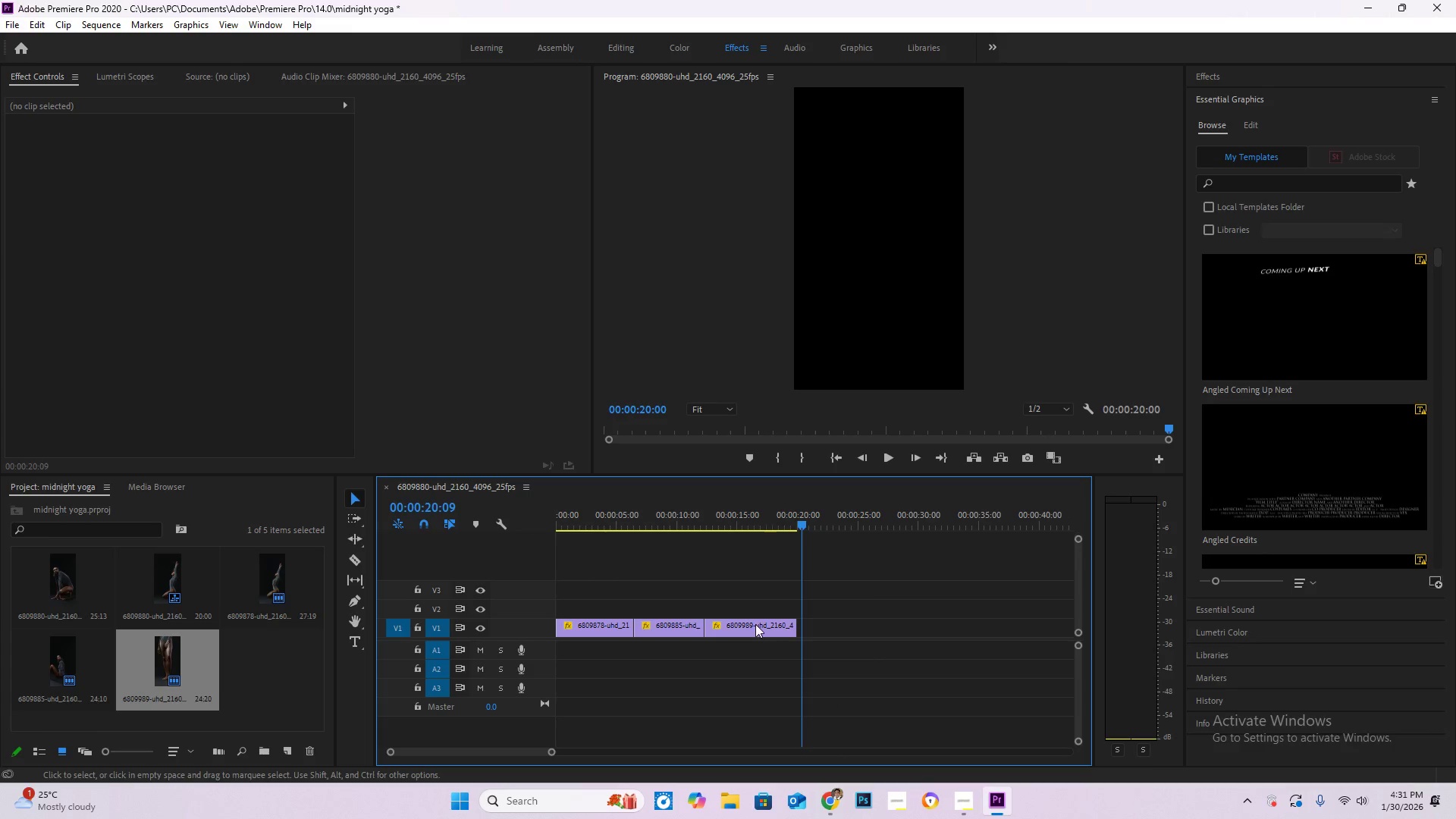 
left_click([755, 623])
 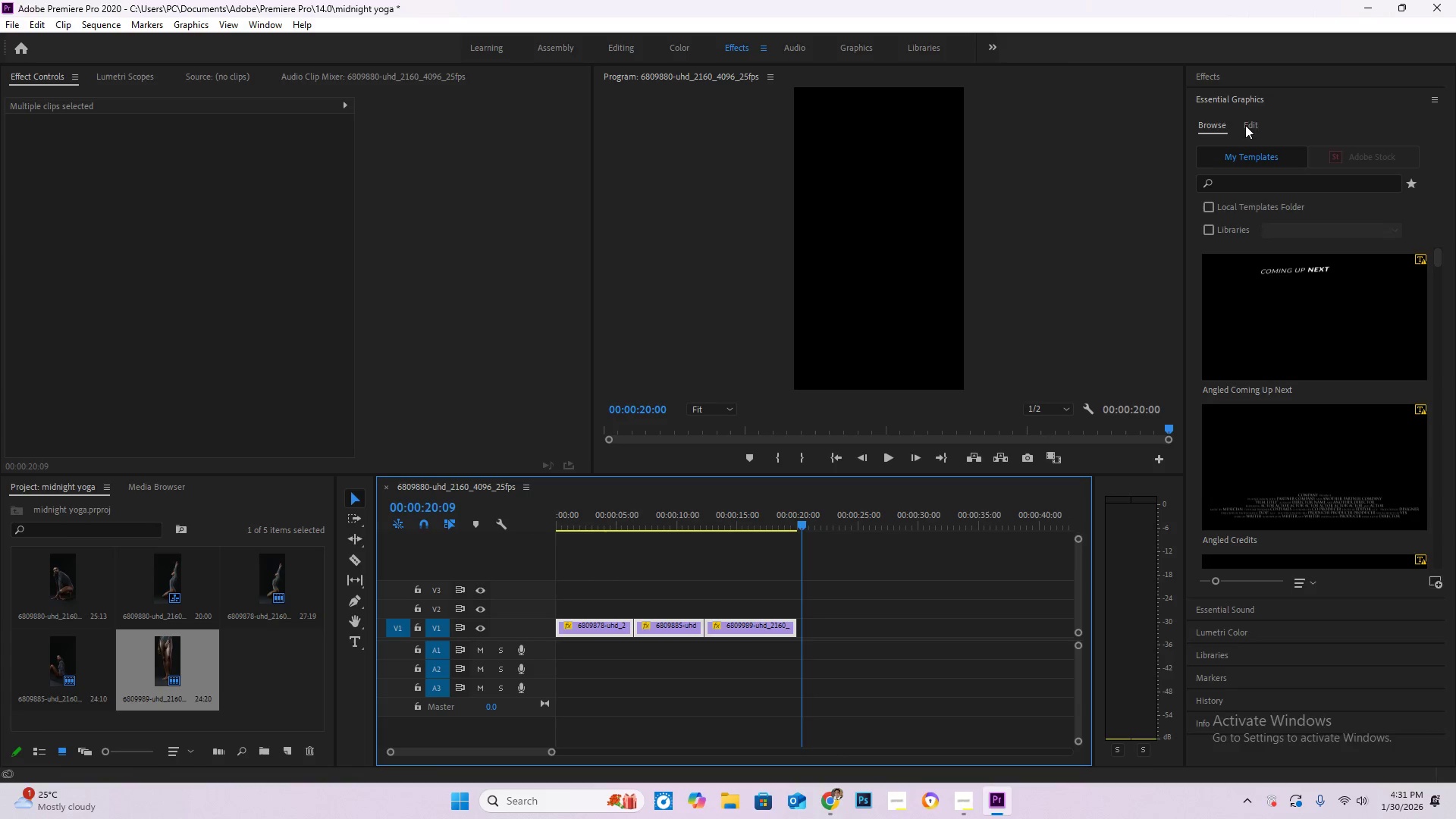 
left_click([1224, 96])
 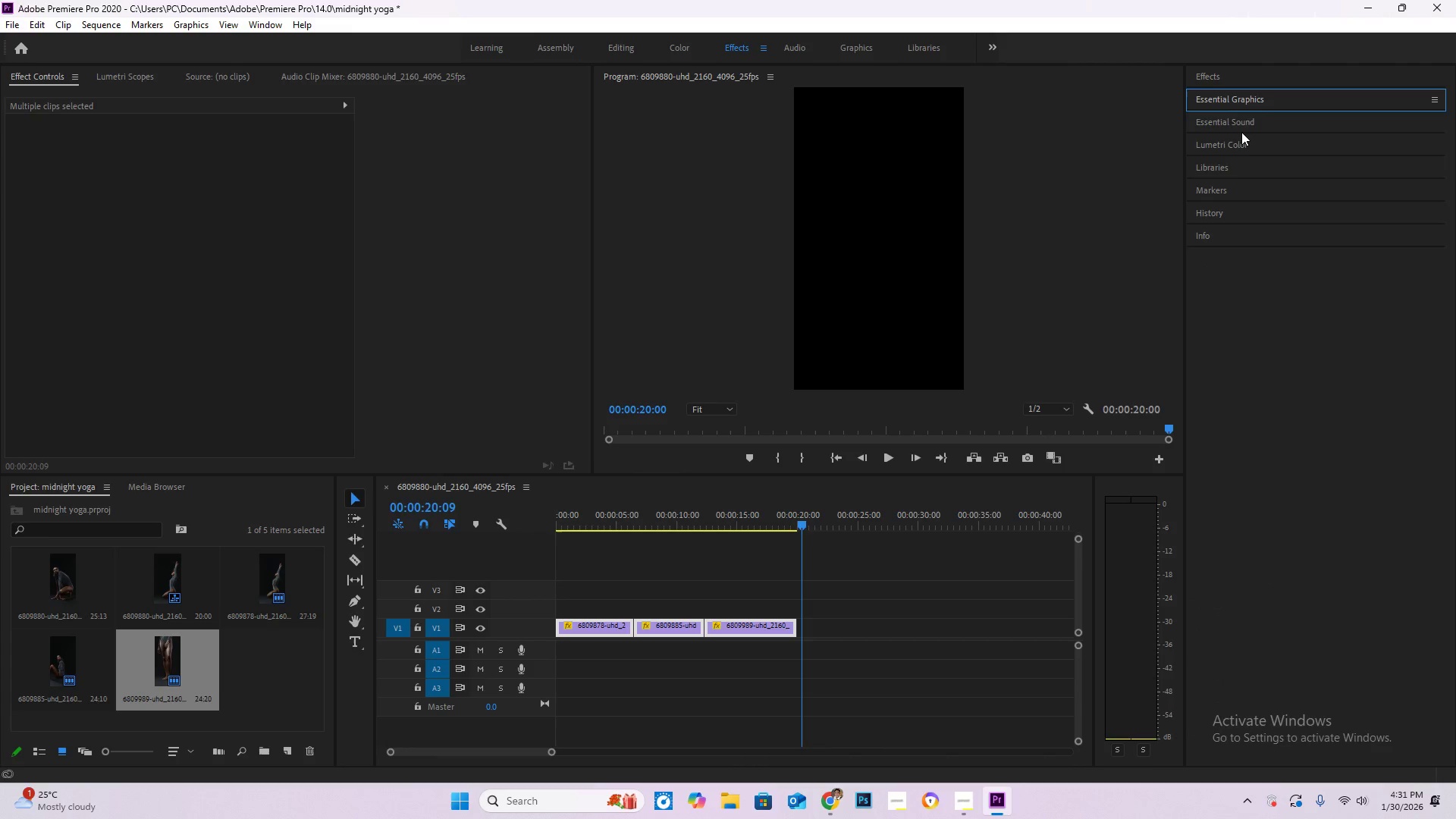 
left_click([1245, 141])
 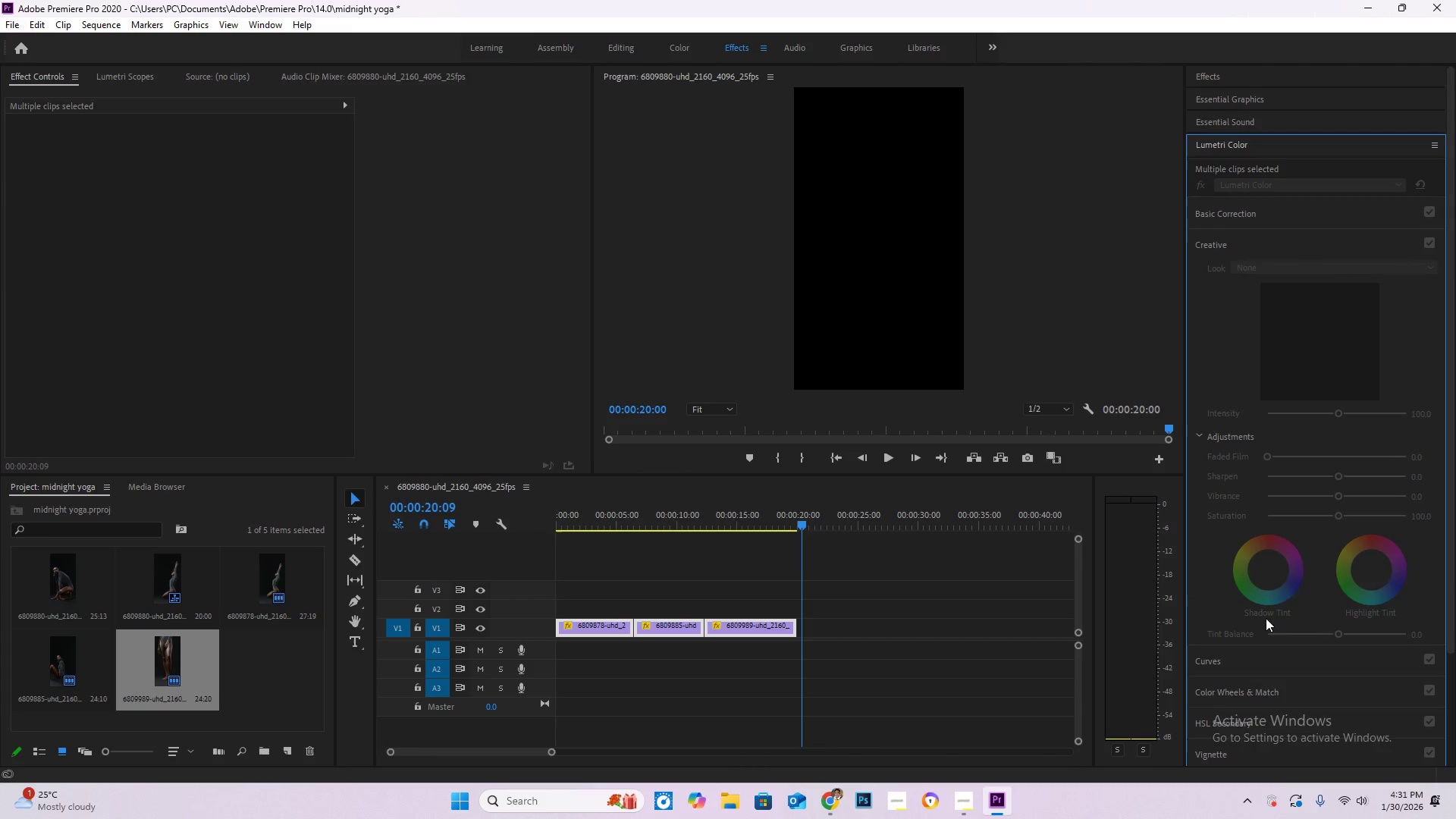 
left_click([679, 620])
 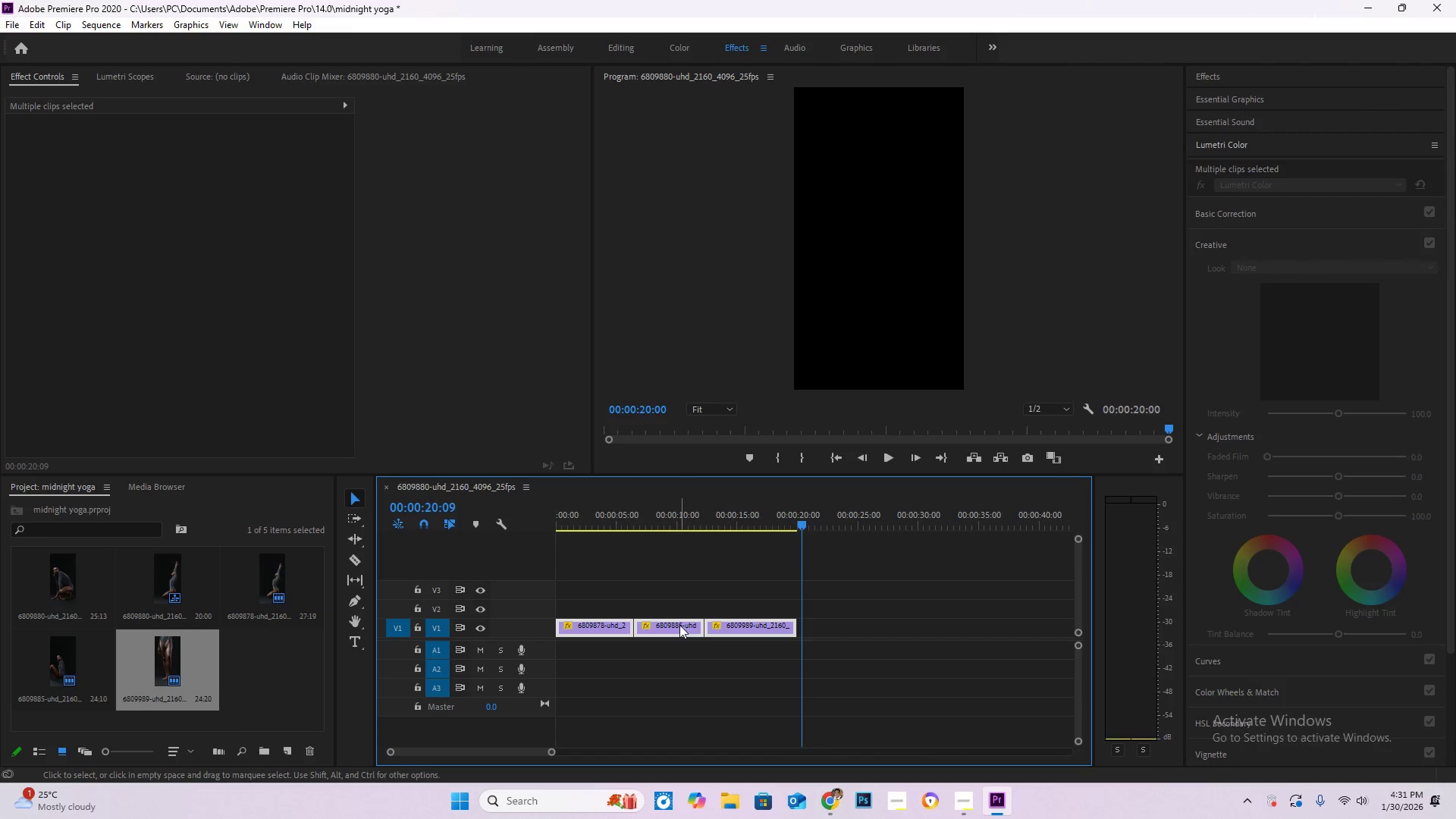 
left_click([679, 625])
 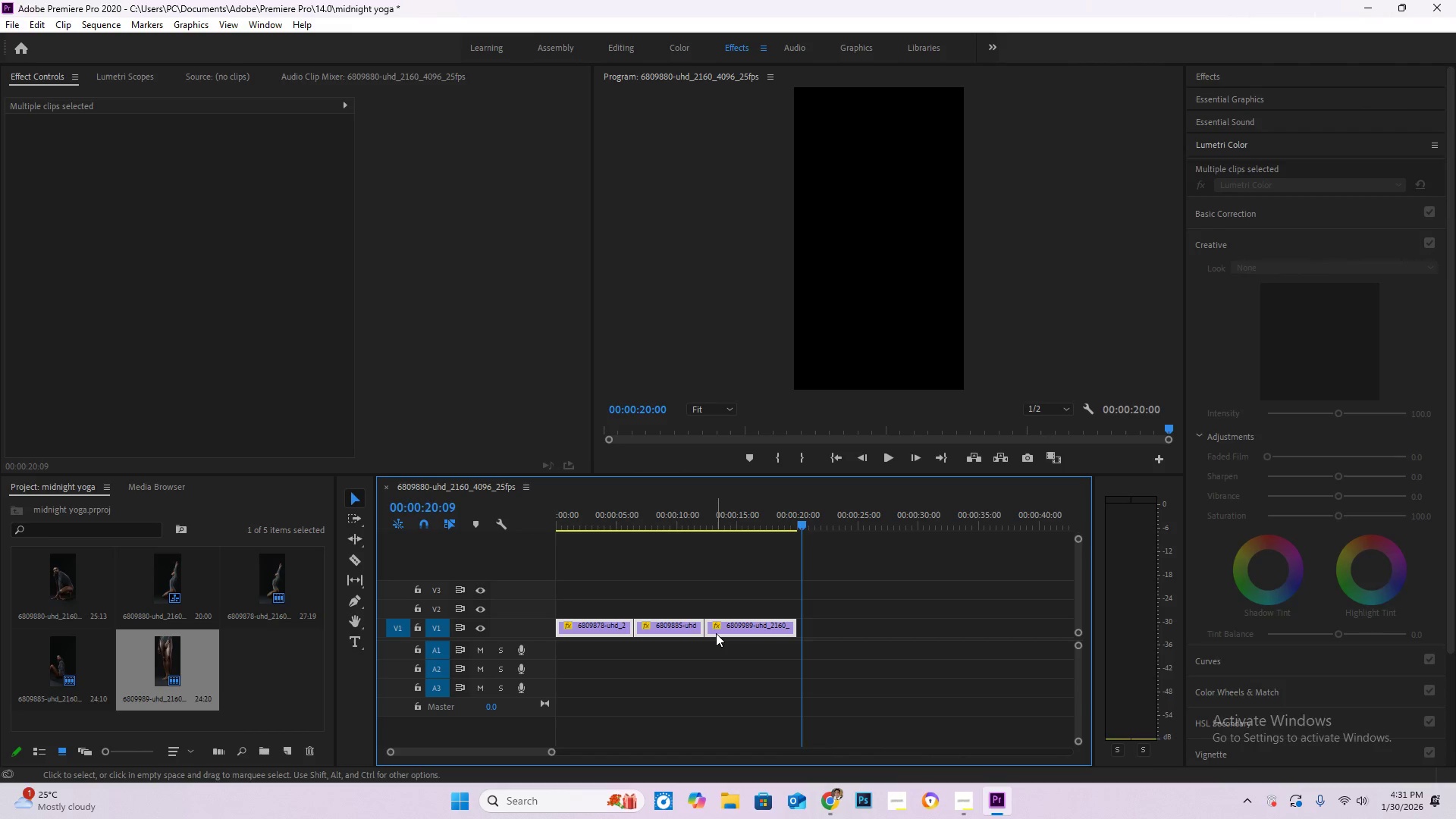 
right_click([716, 633])
 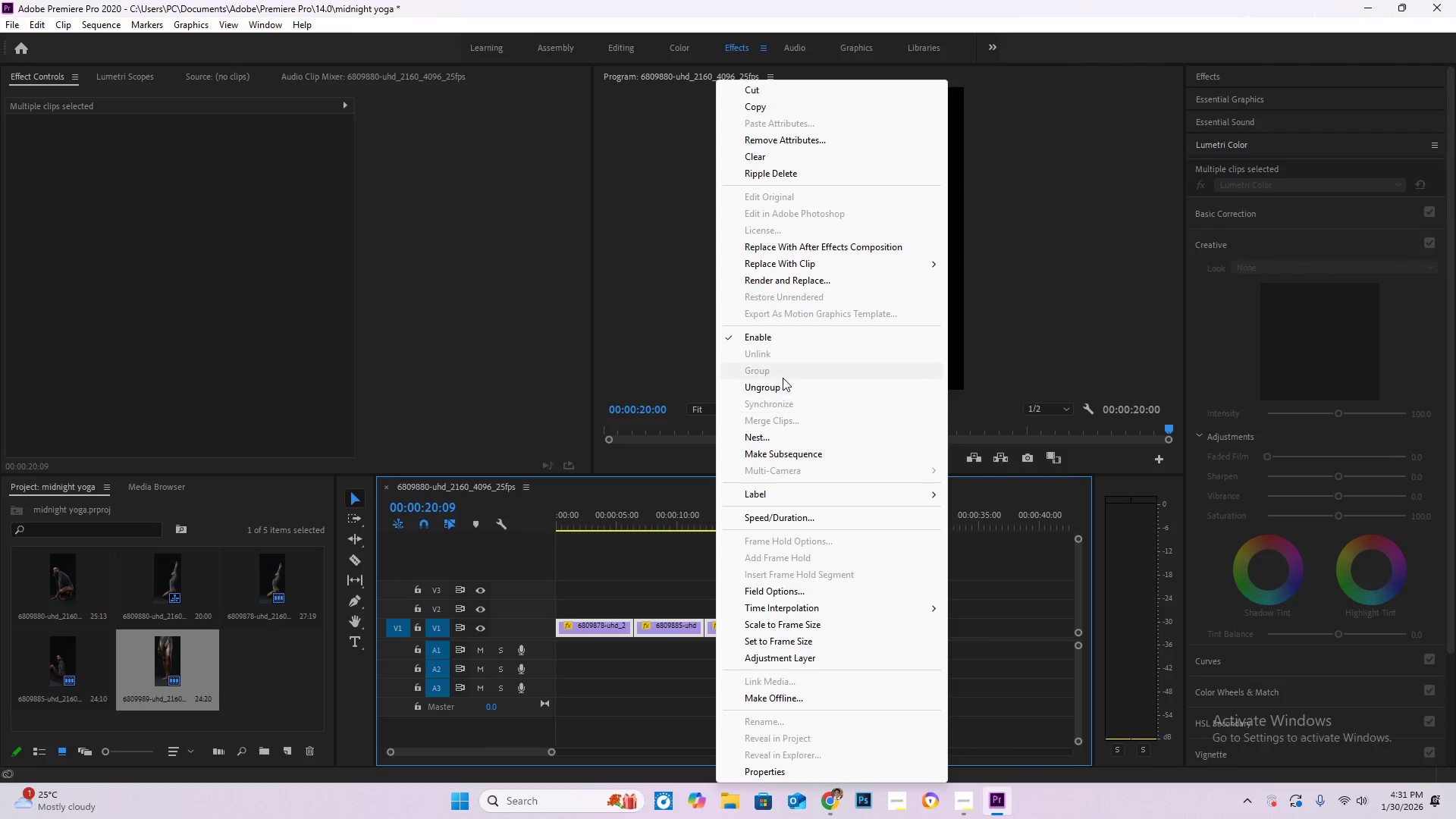 
left_click([781, 394])
 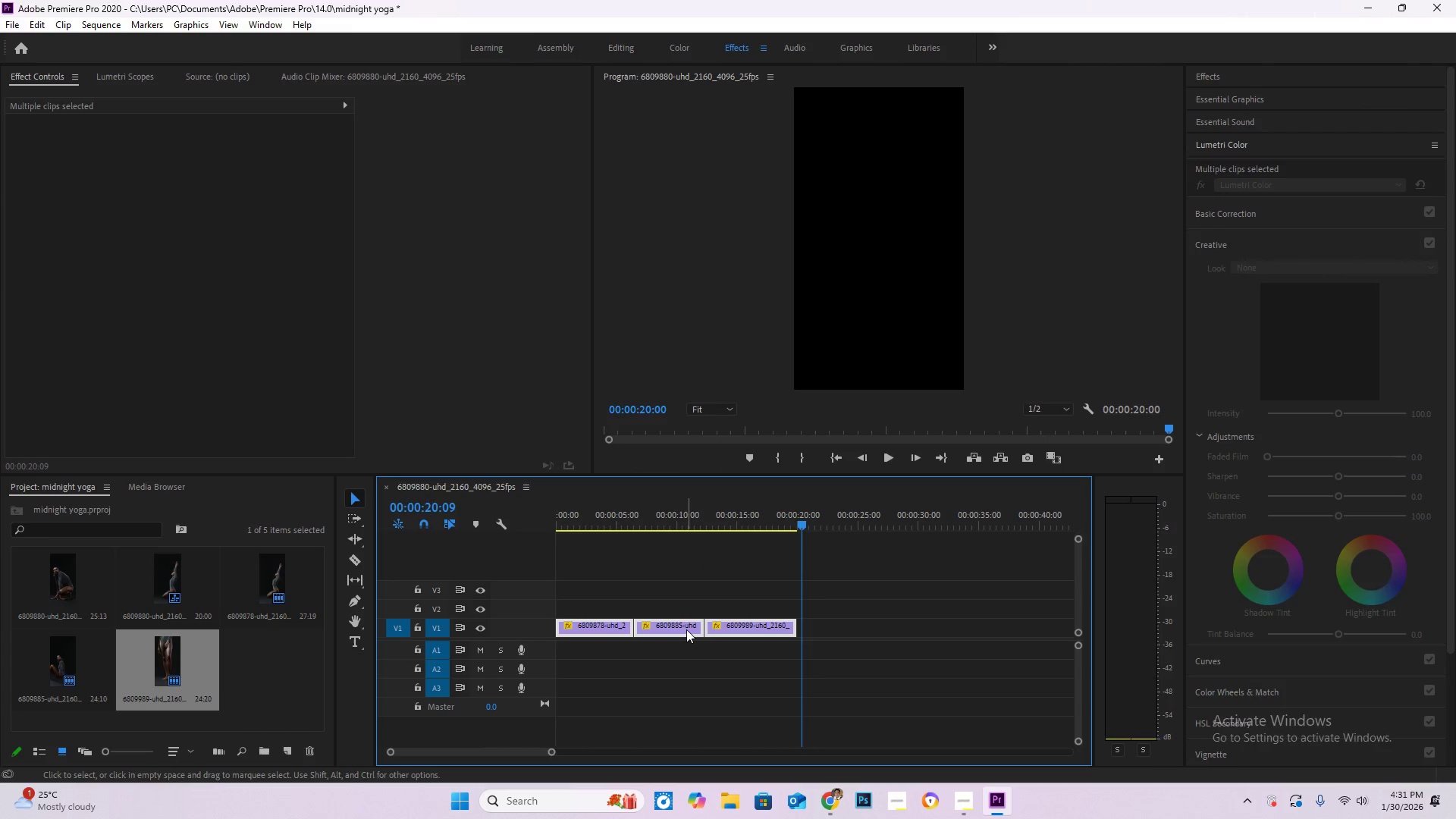 
left_click([687, 670])
 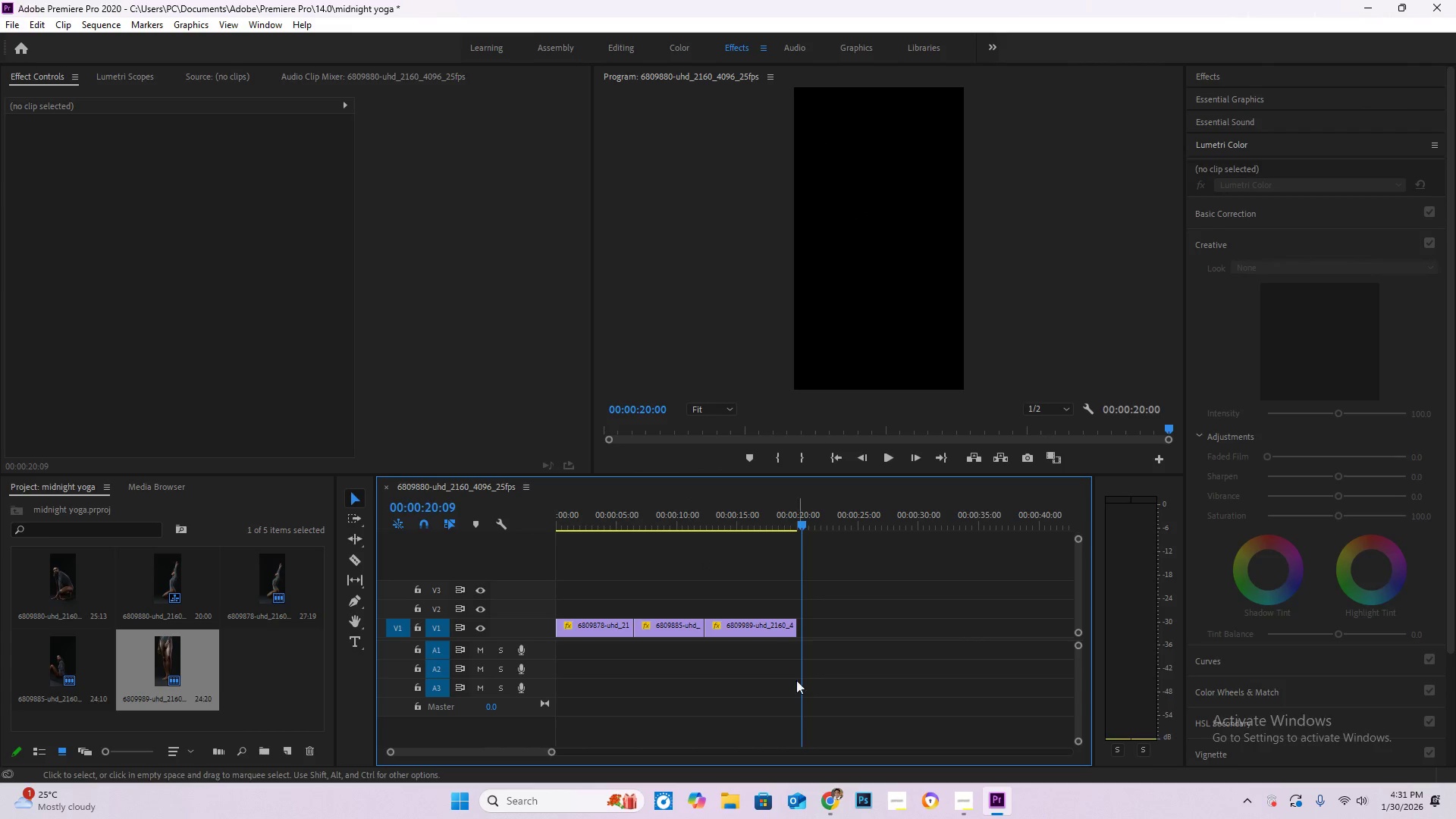 
left_click_drag(start_coordinate=[783, 673], to_coordinate=[603, 619])
 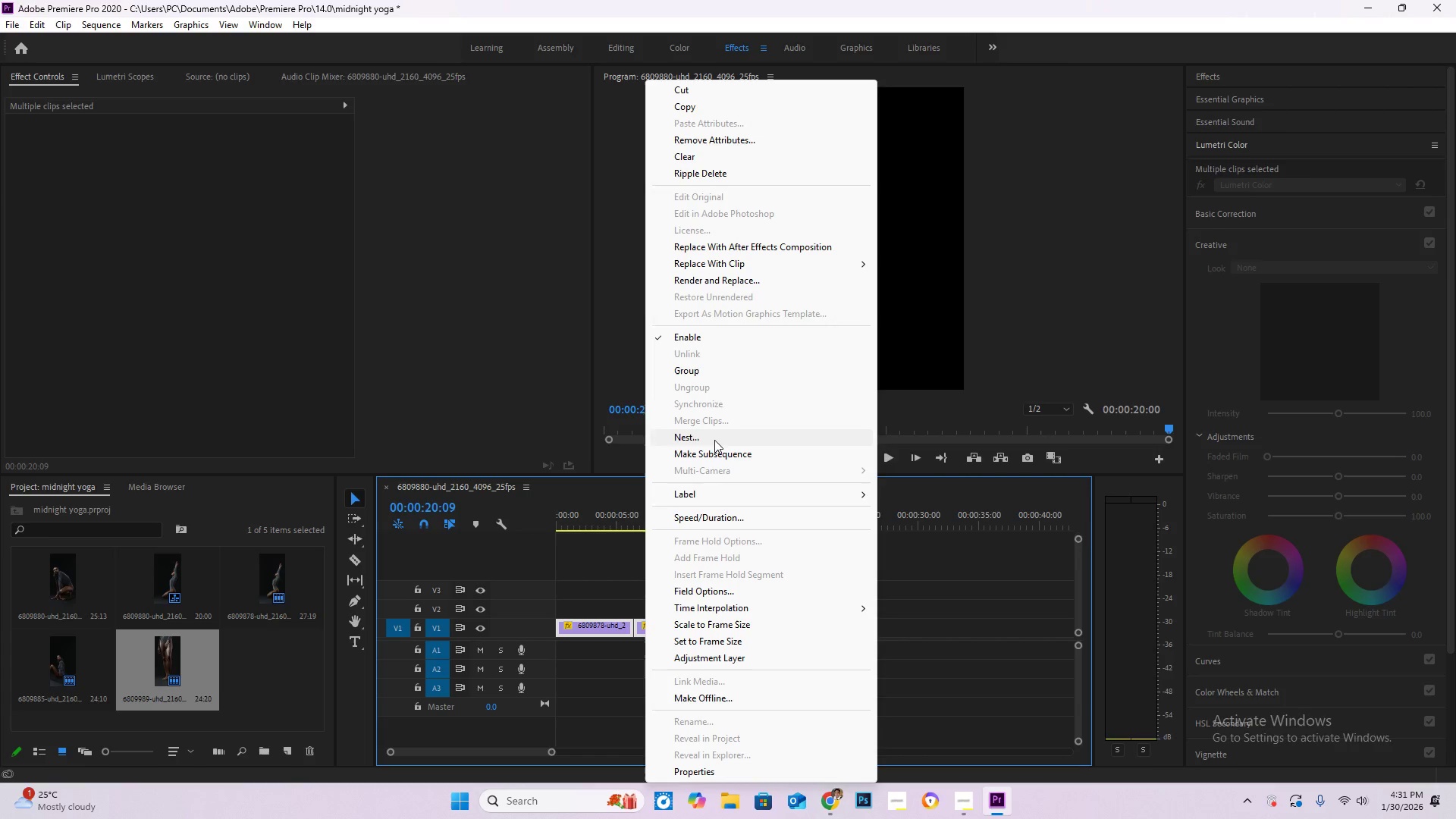 
left_click([715, 437])
 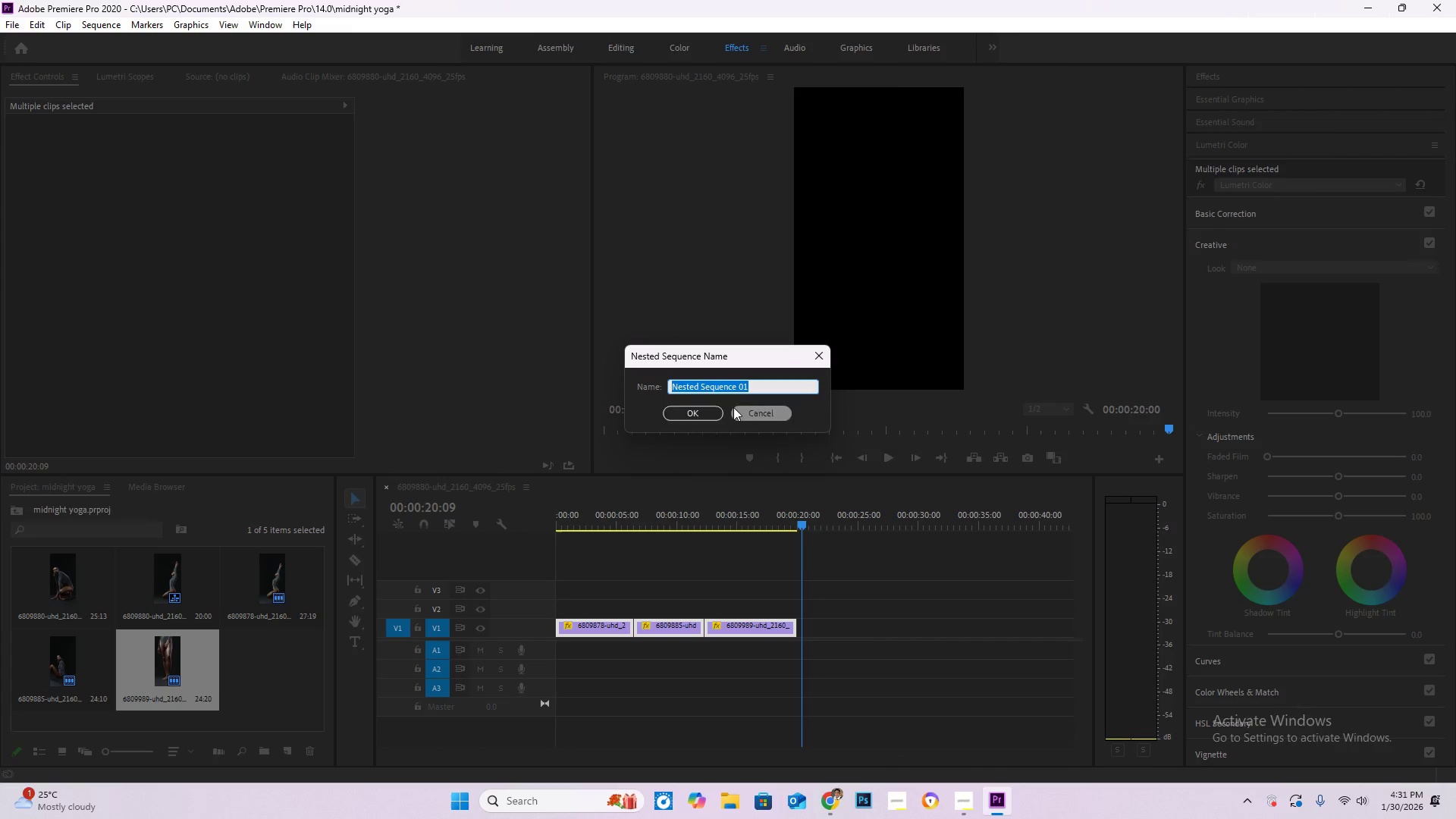 
left_click([694, 415])
 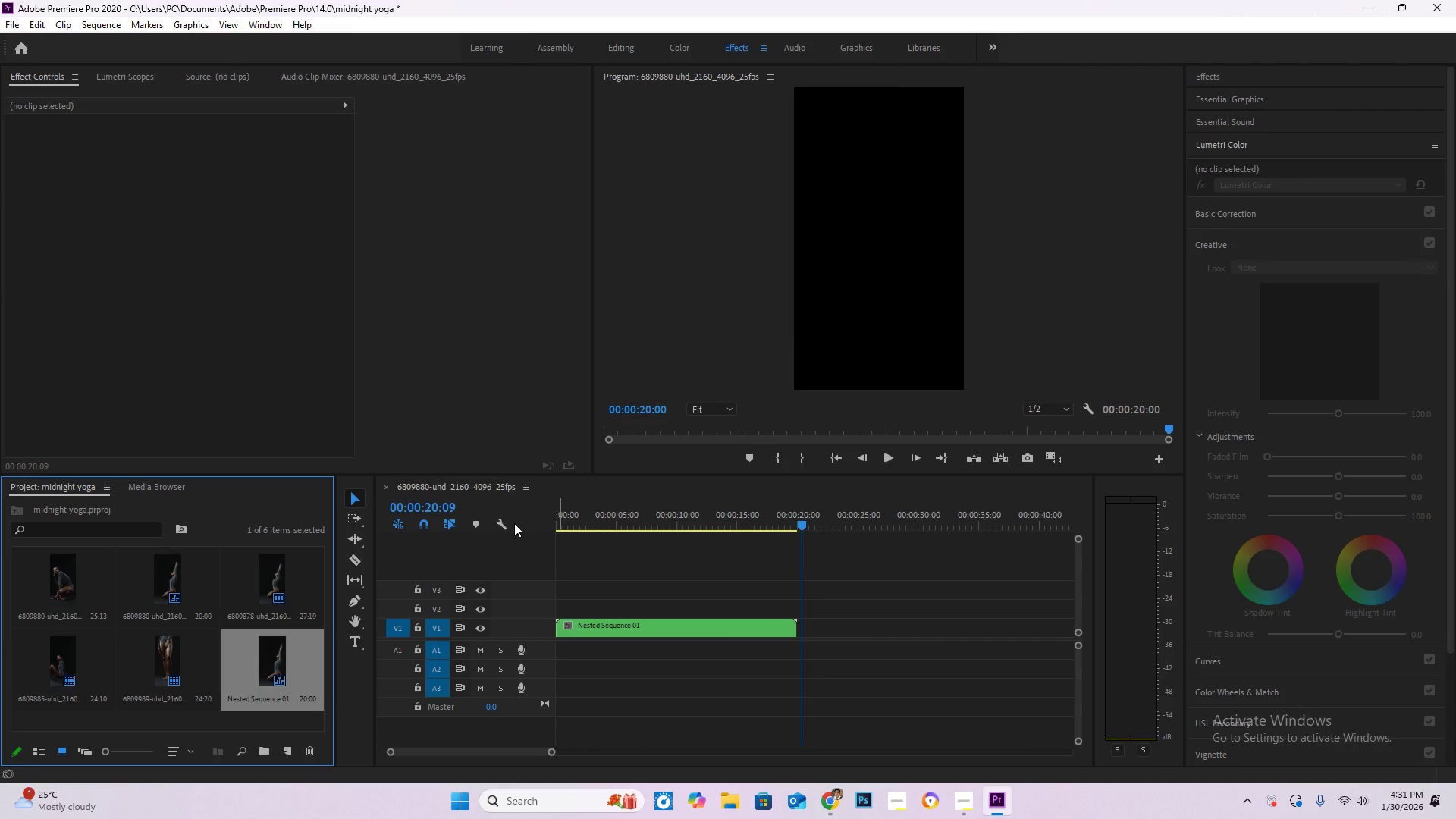 
left_click([639, 635])
 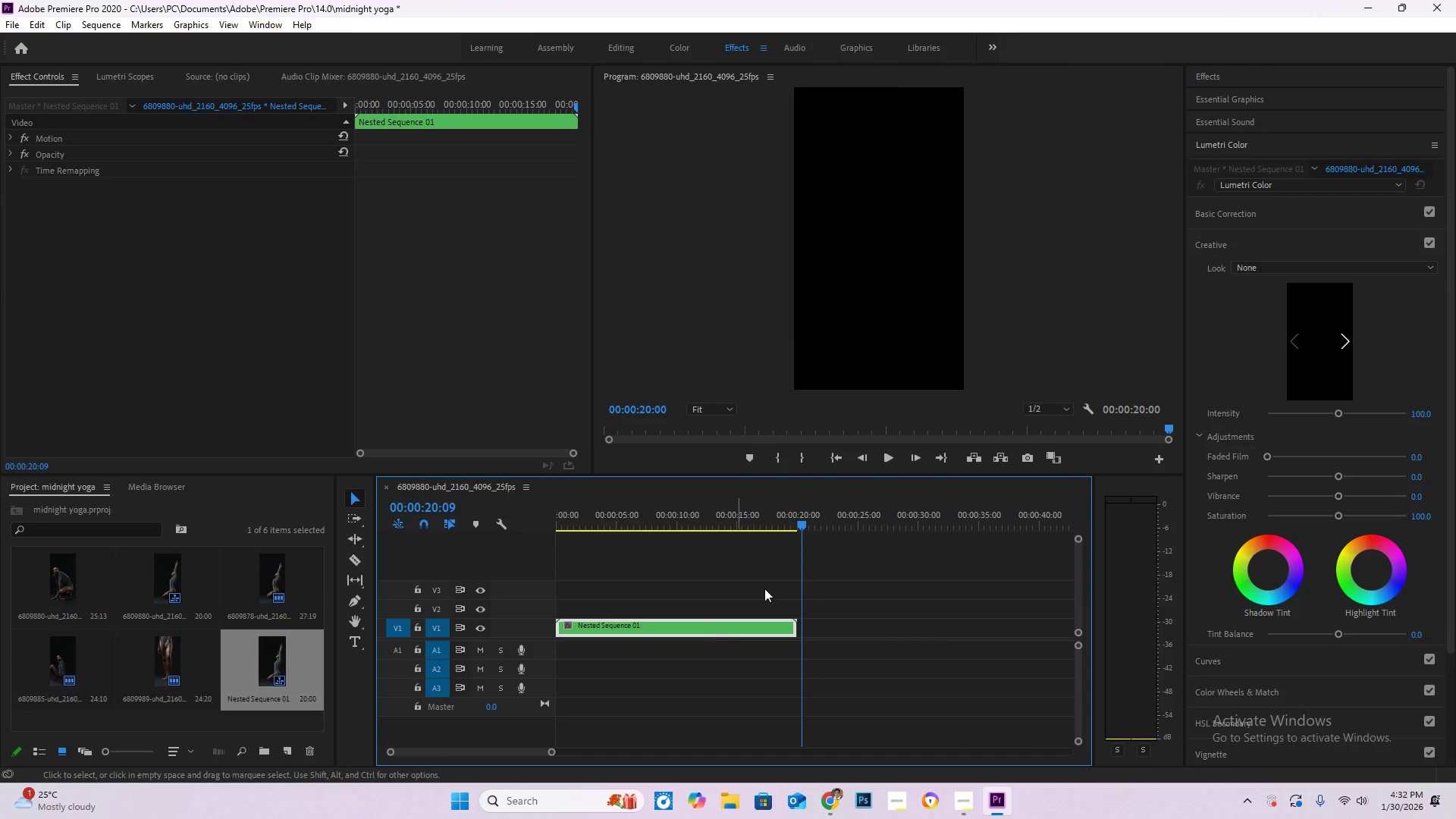 
left_click_drag(start_coordinate=[739, 520], to_coordinate=[671, 519])
 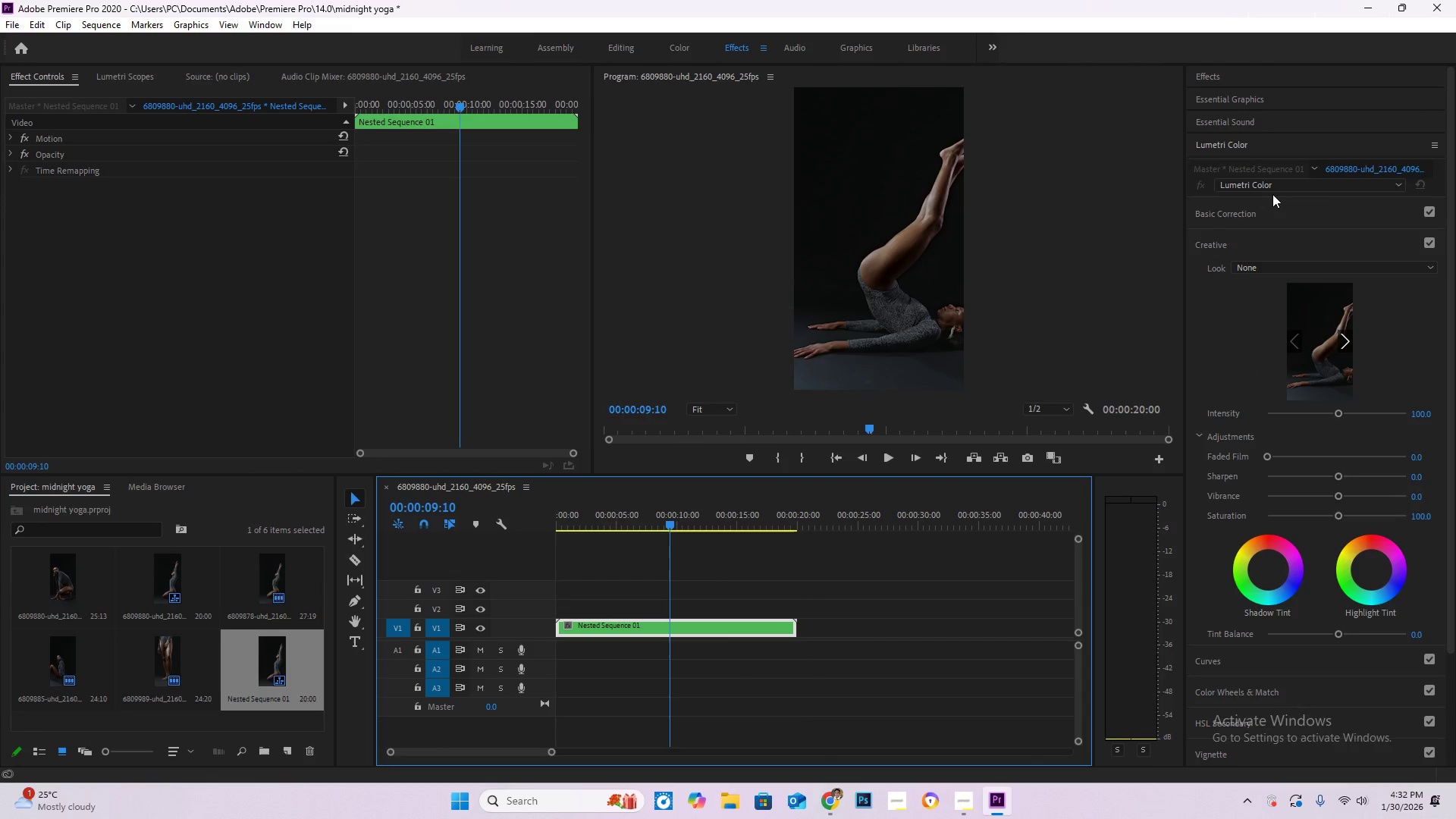 
left_click([1264, 215])
 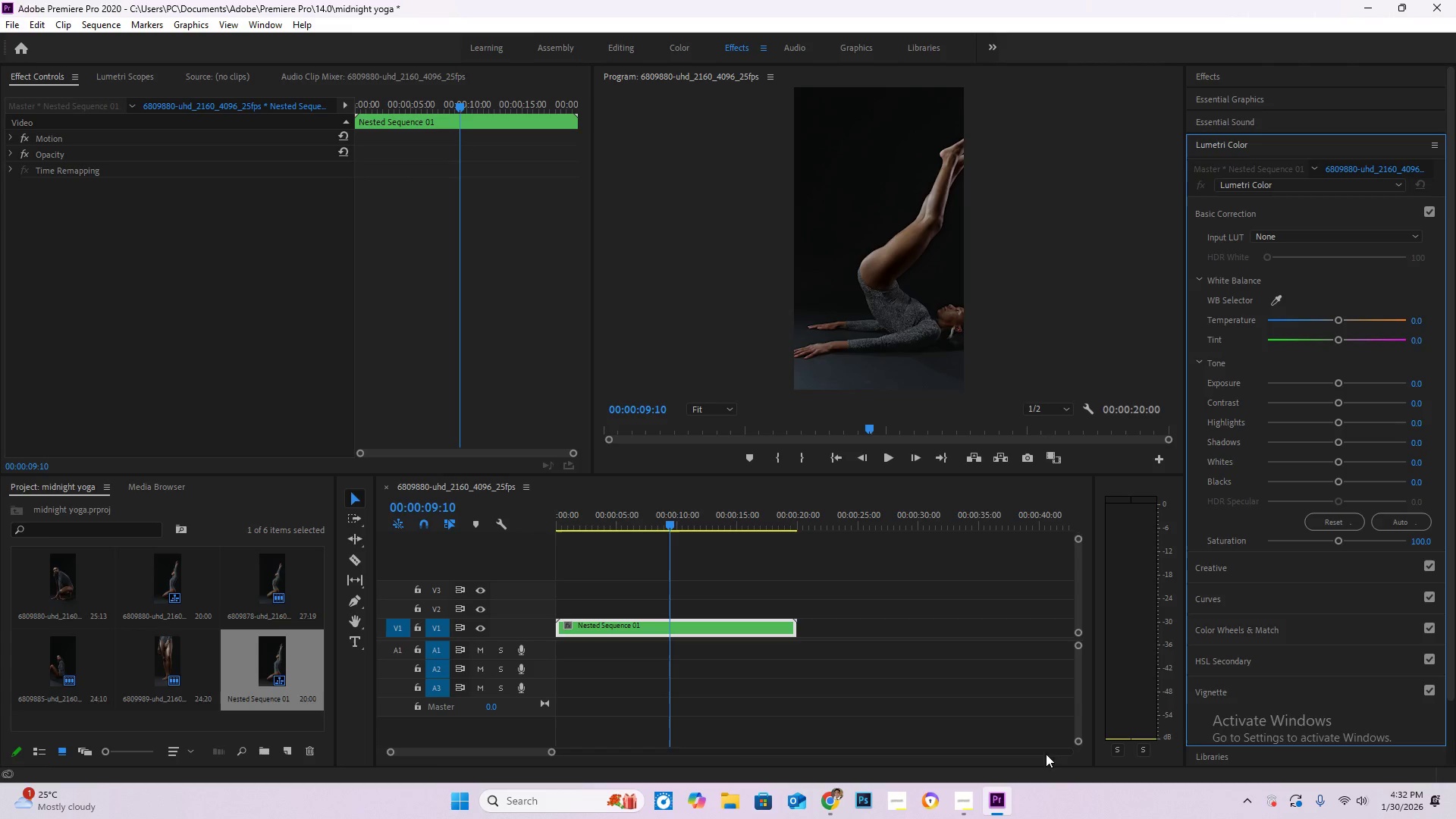 
left_click([959, 806])